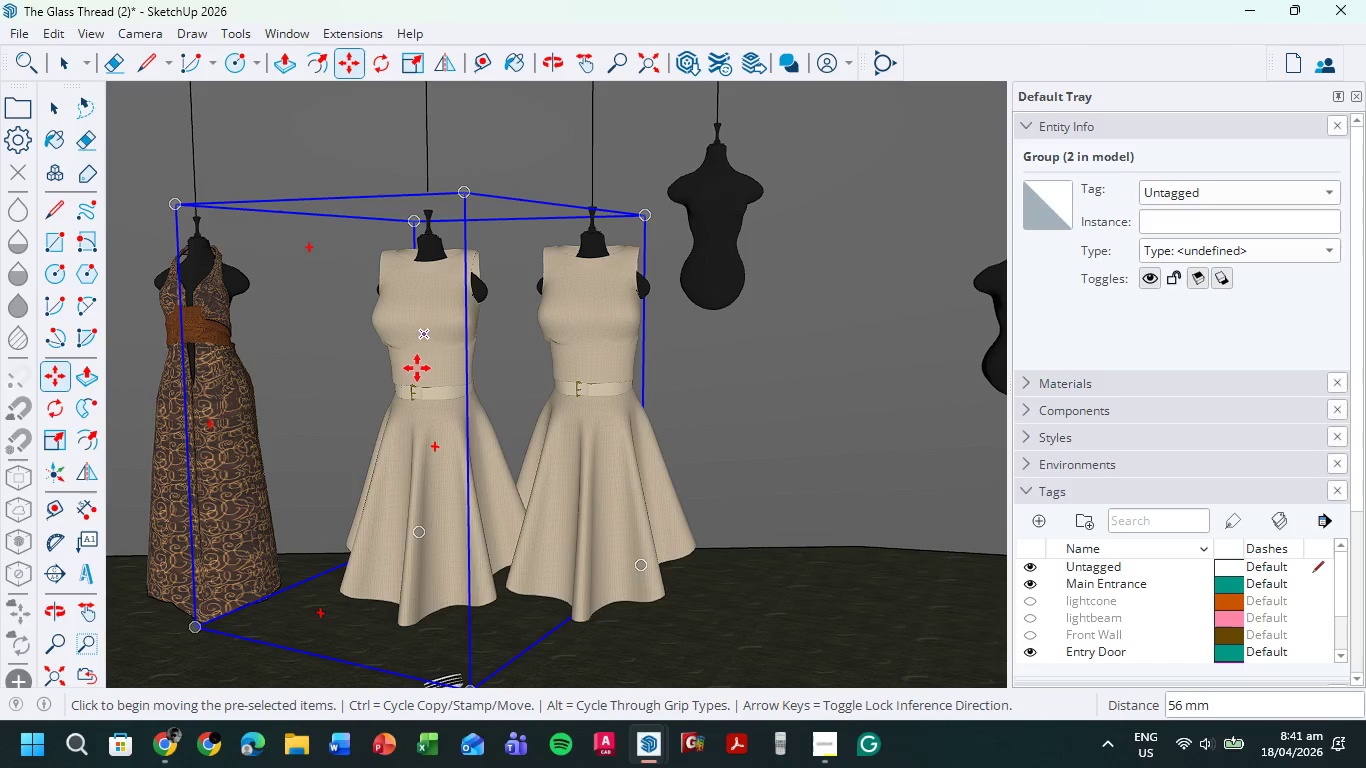 
scroll: coordinate [417, 368], scroll_direction: up, amount: 1.0
 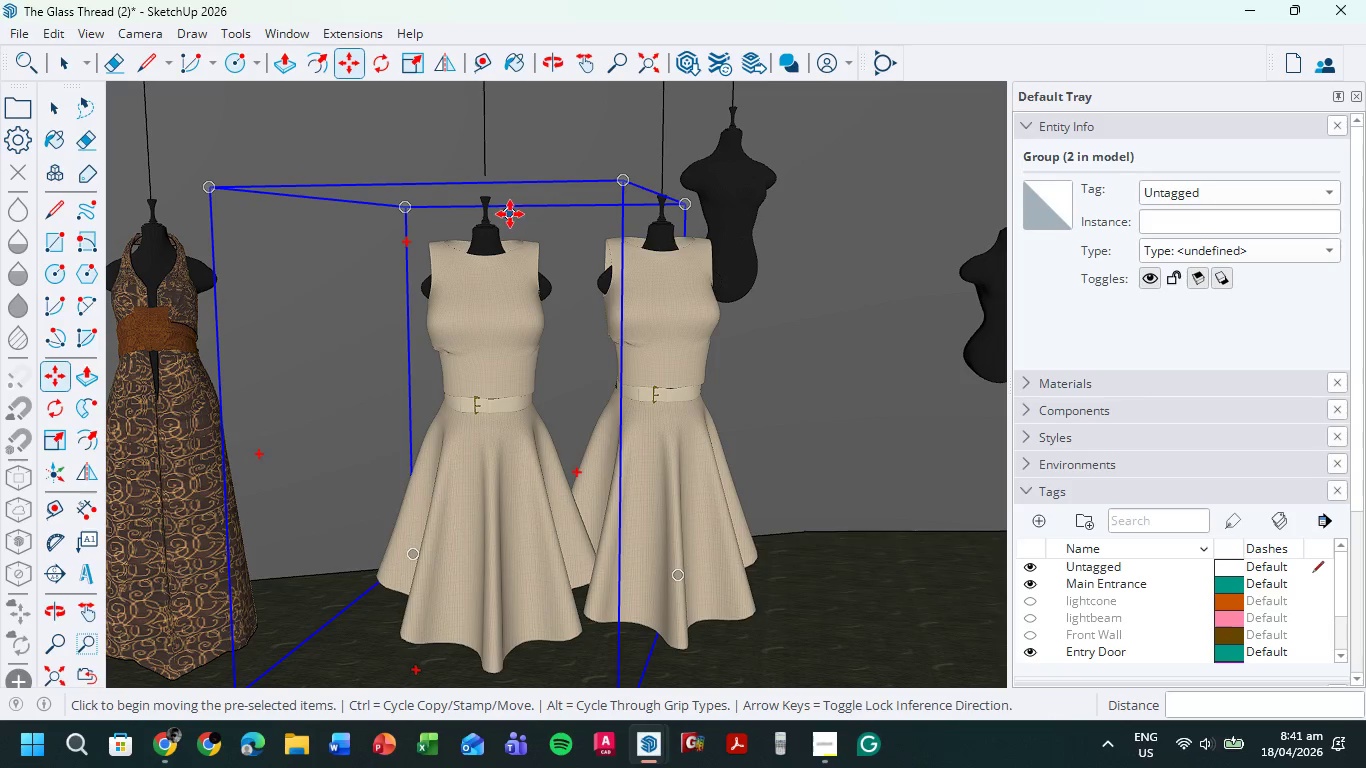 
key(Escape)
 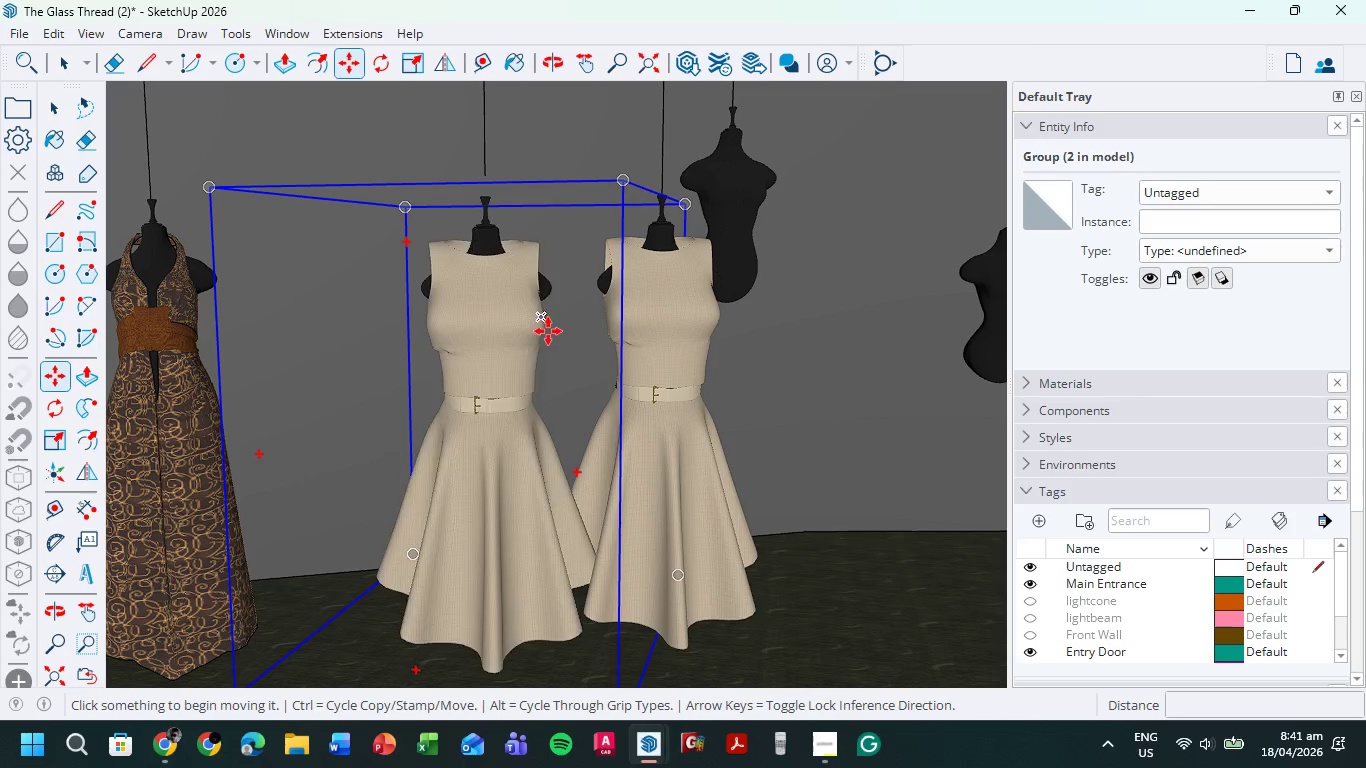 
scroll: coordinate [595, 373], scroll_direction: down, amount: 10.0
 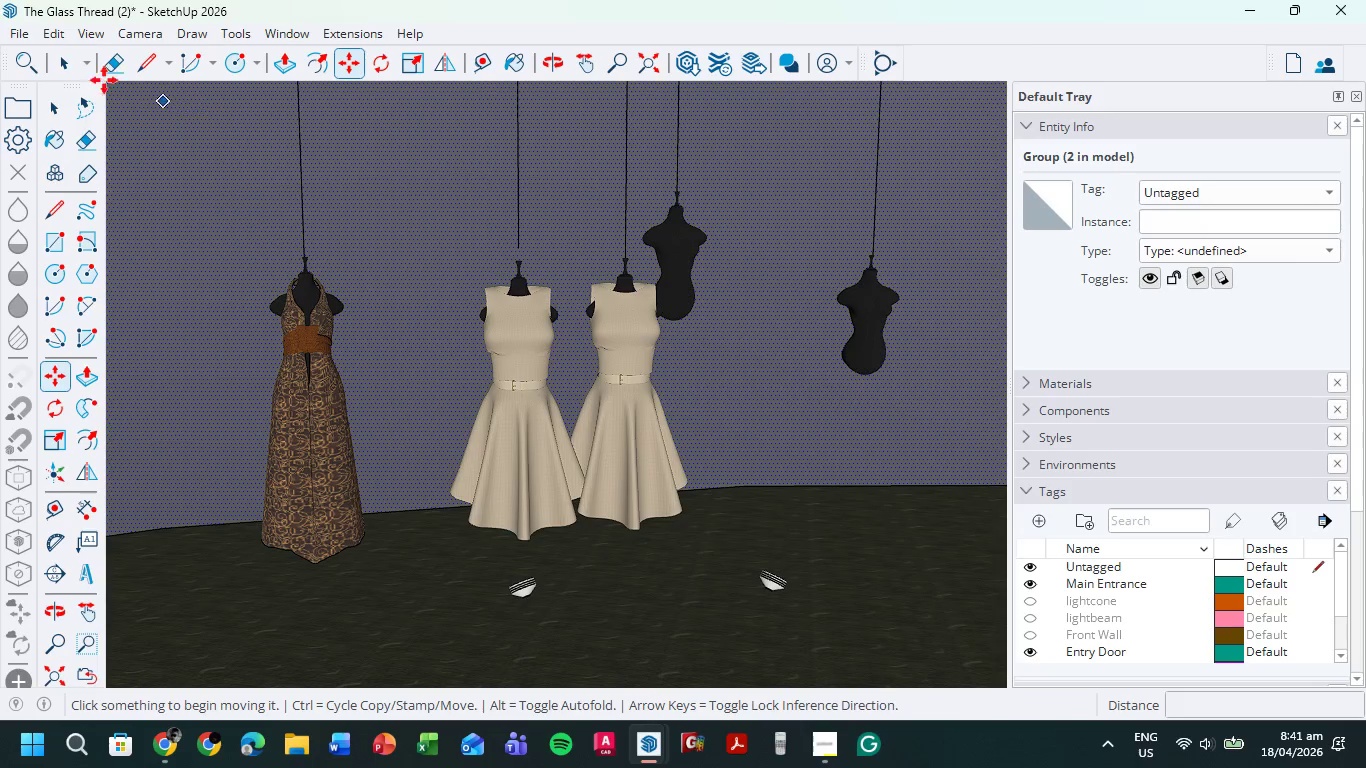 
left_click([63, 64])
 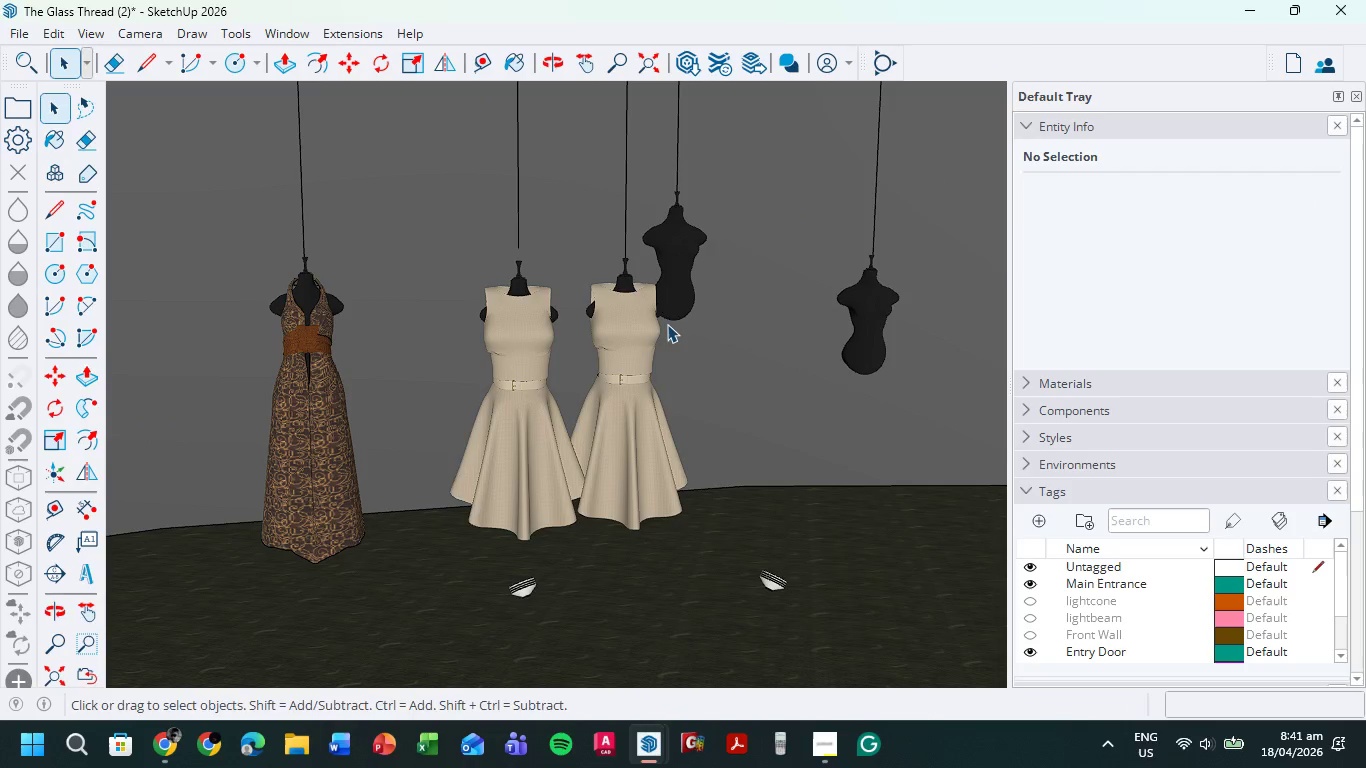 
hold_key(key=ShiftLeft, duration=0.45)
 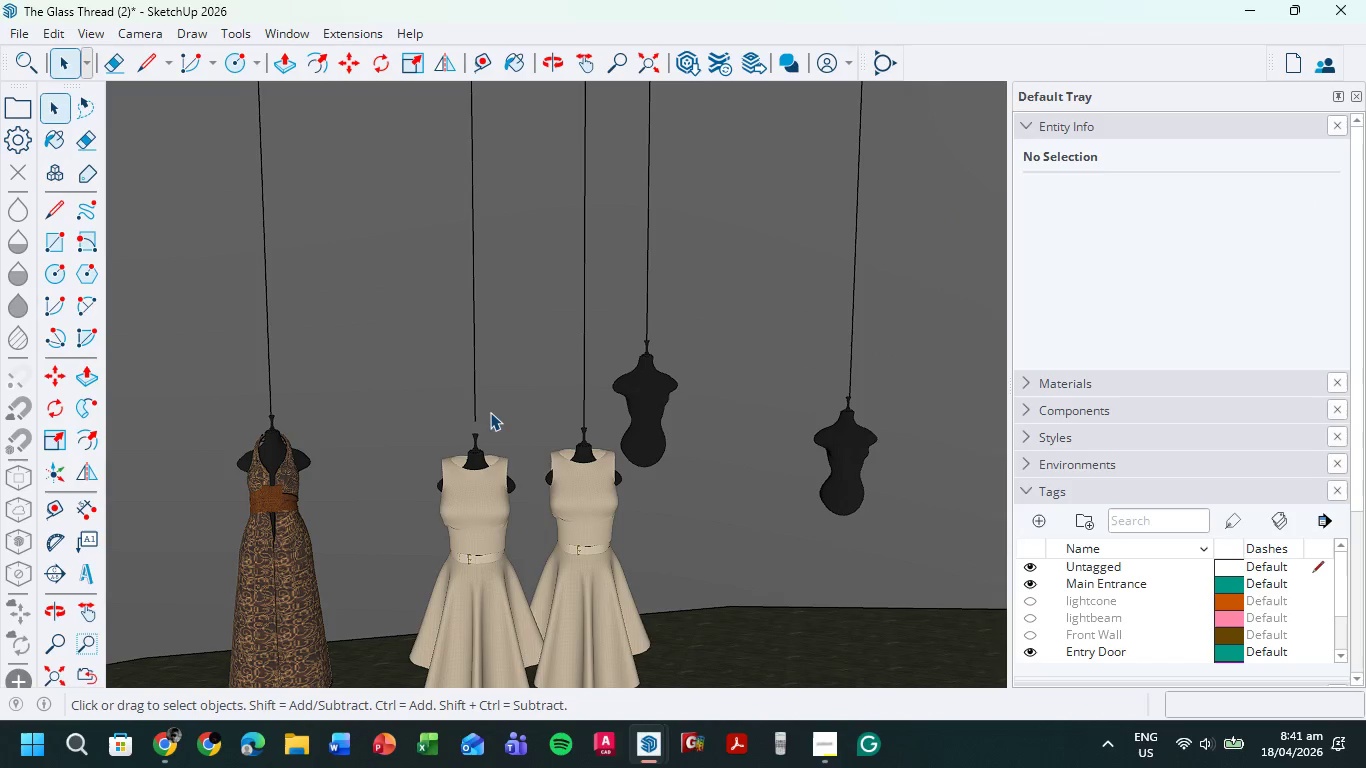 
key(L)
 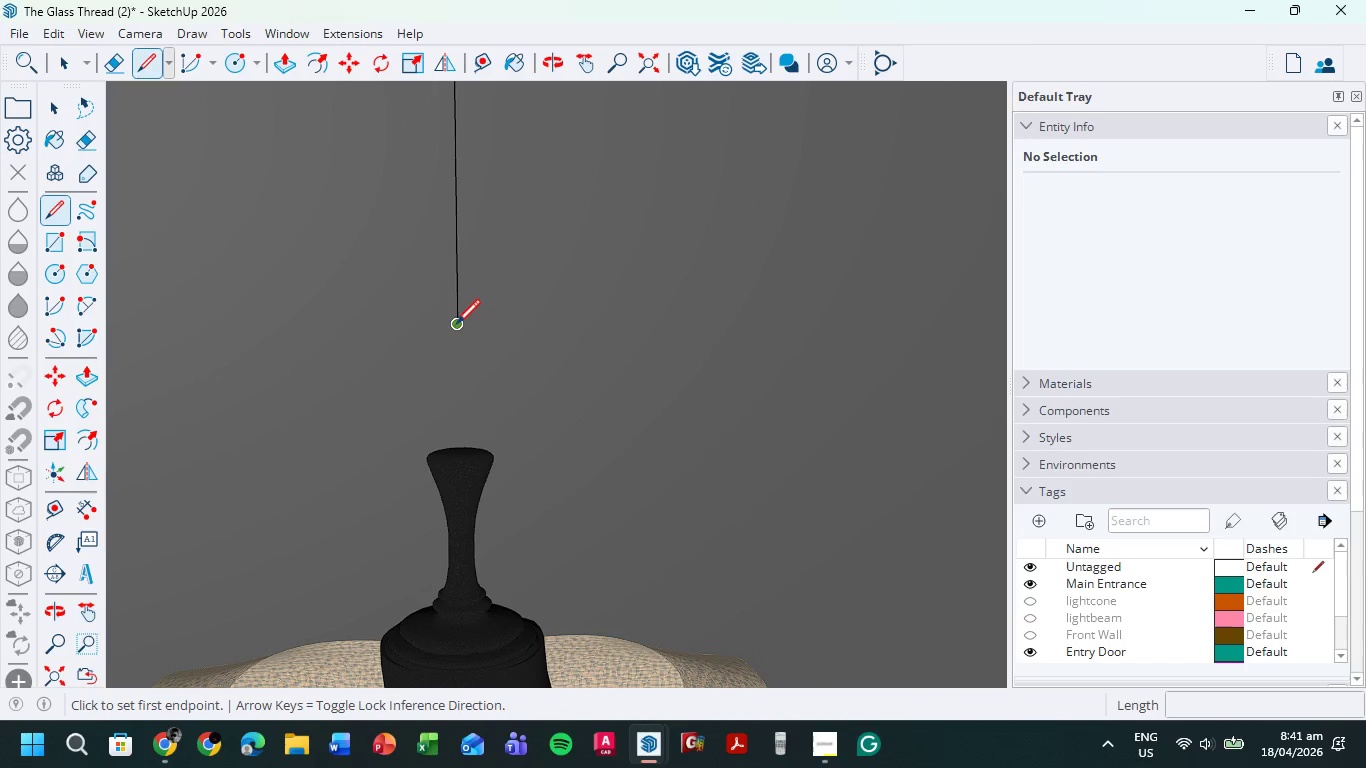 
scroll: coordinate [476, 430], scroll_direction: up, amount: 14.0
 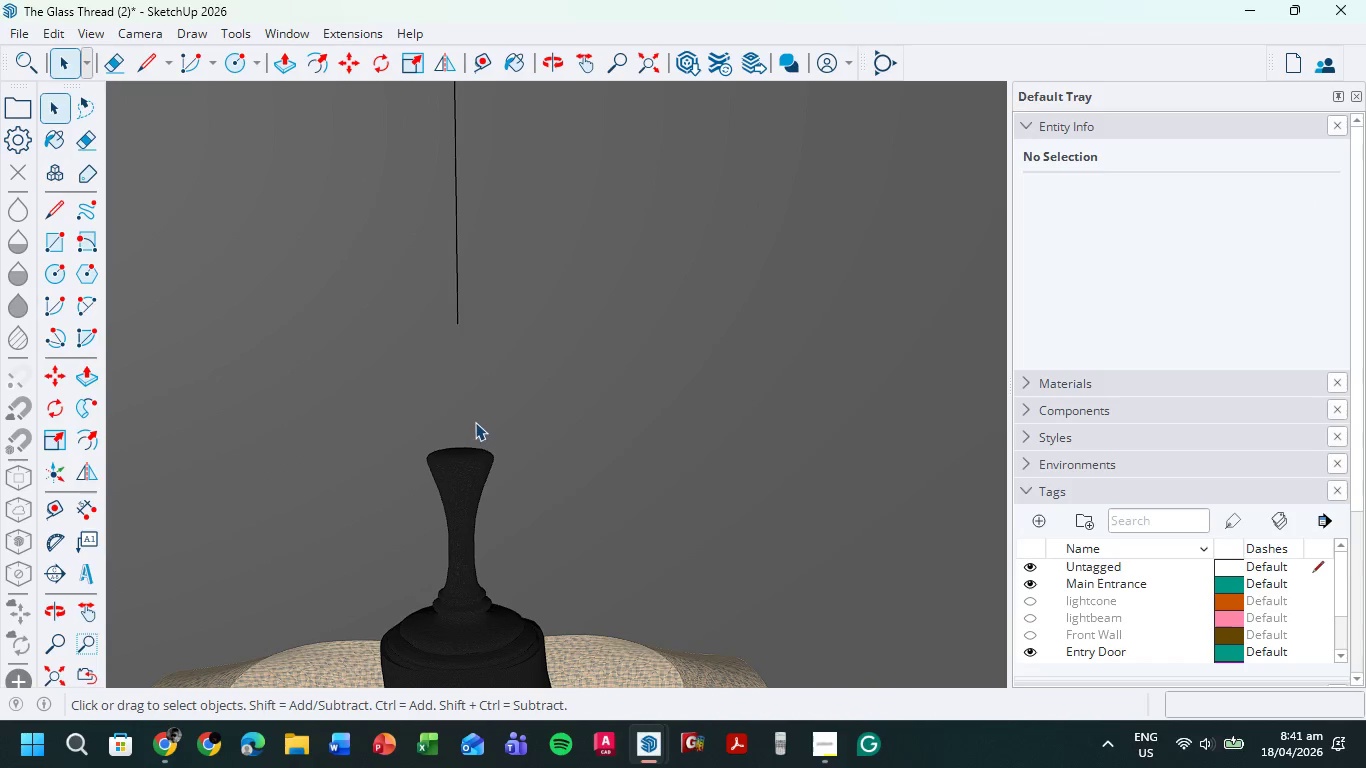 
left_click([457, 323])
 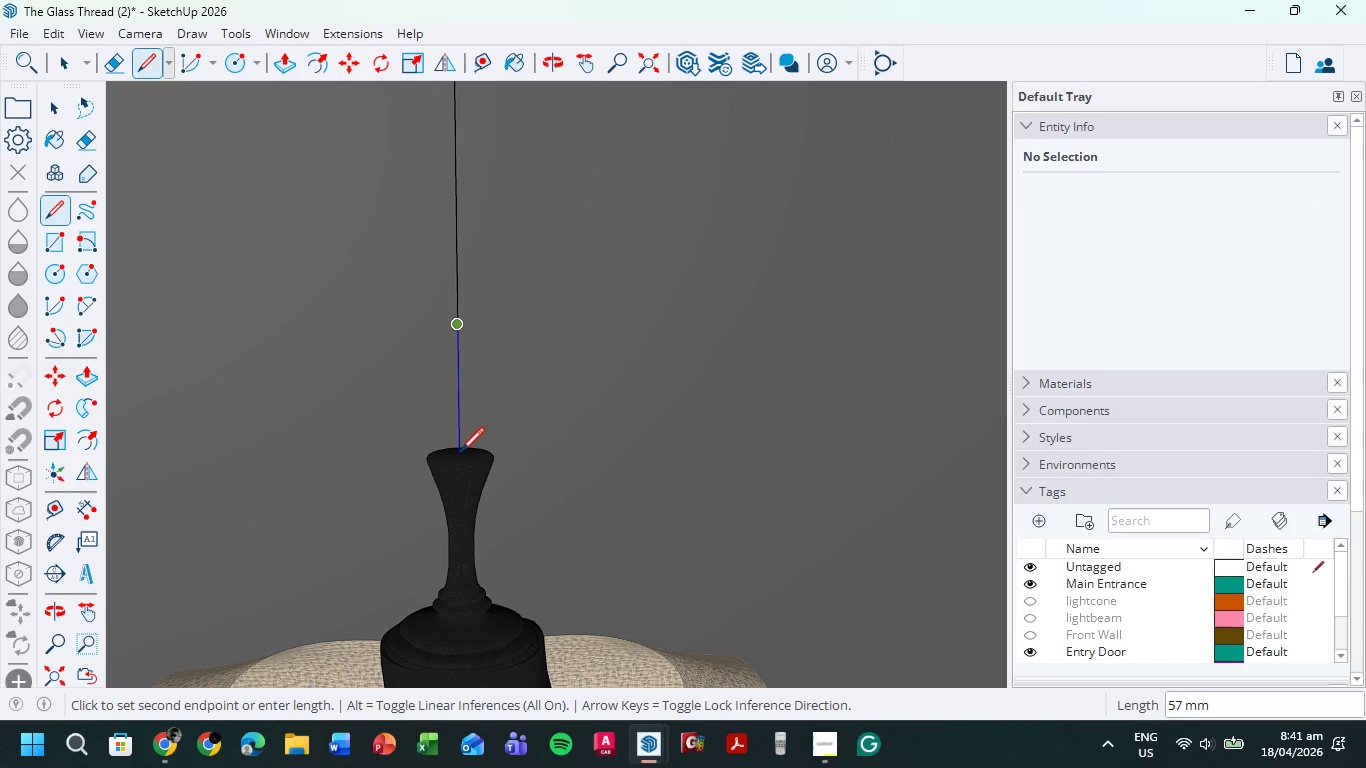 
left_click([460, 454])
 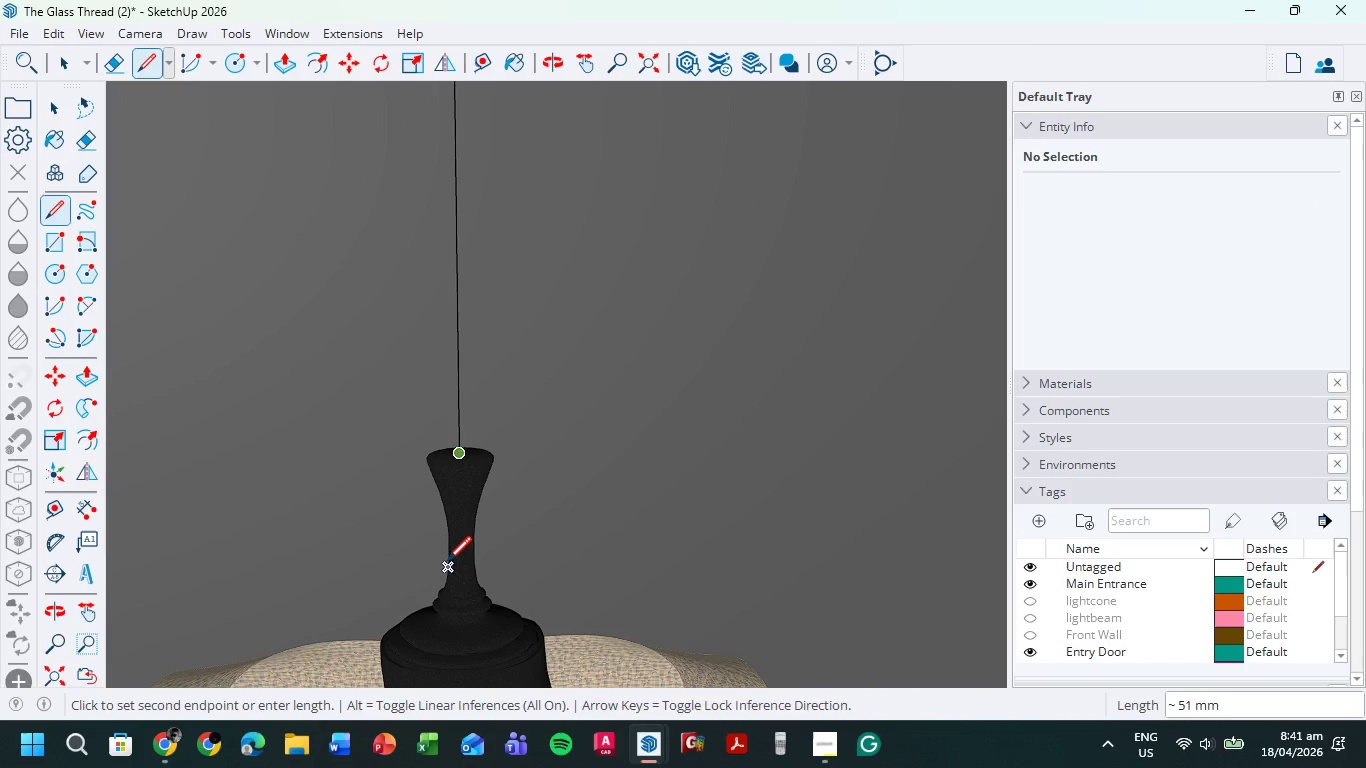 
key(Escape)
 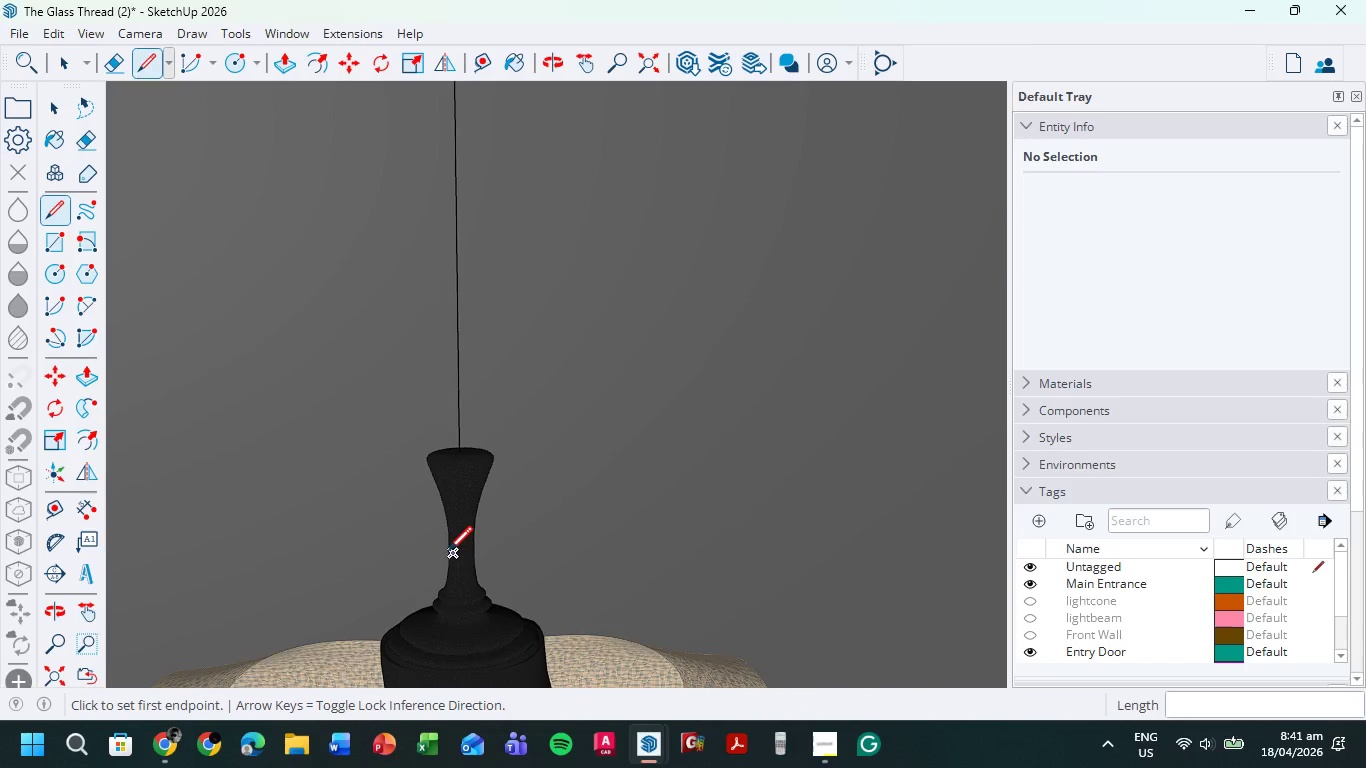 
scroll: coordinate [421, 514], scroll_direction: down, amount: 23.0
 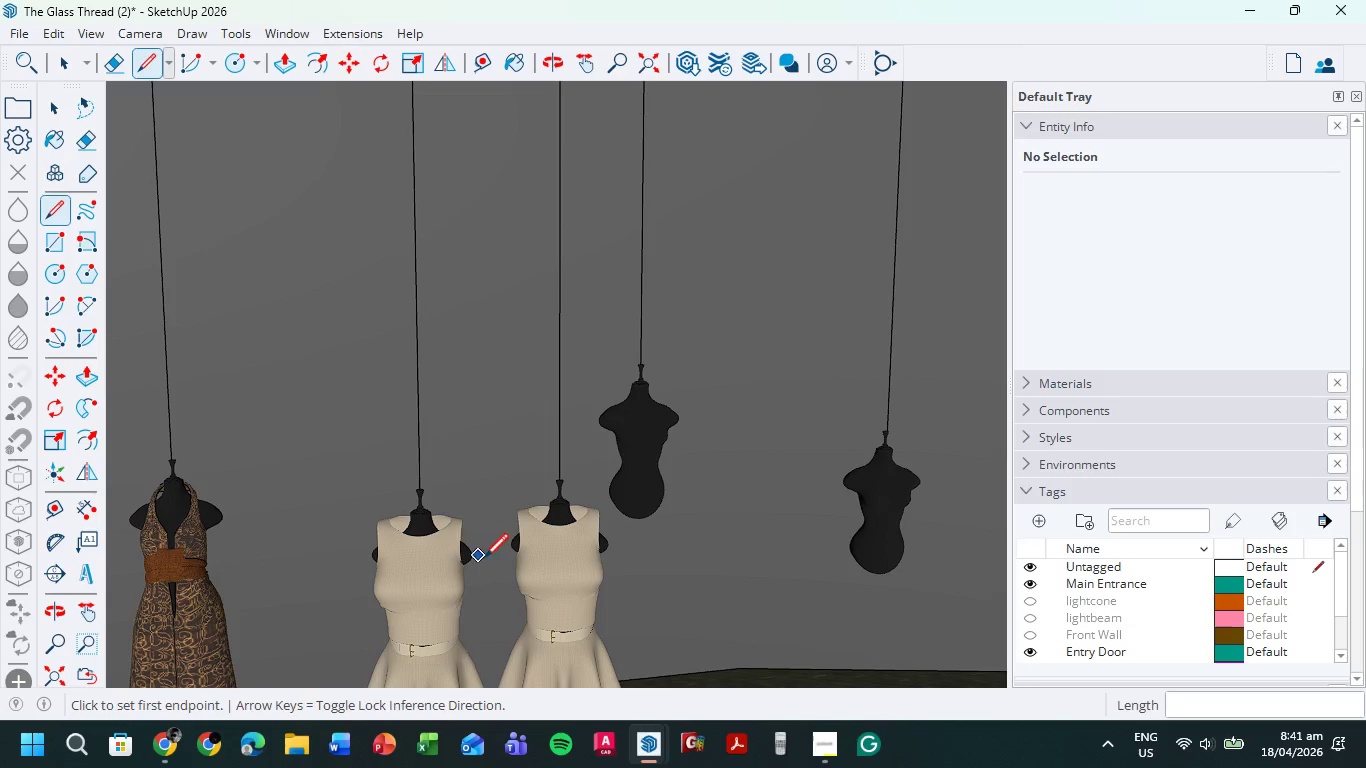 
hold_key(key=ShiftLeft, duration=0.42)
 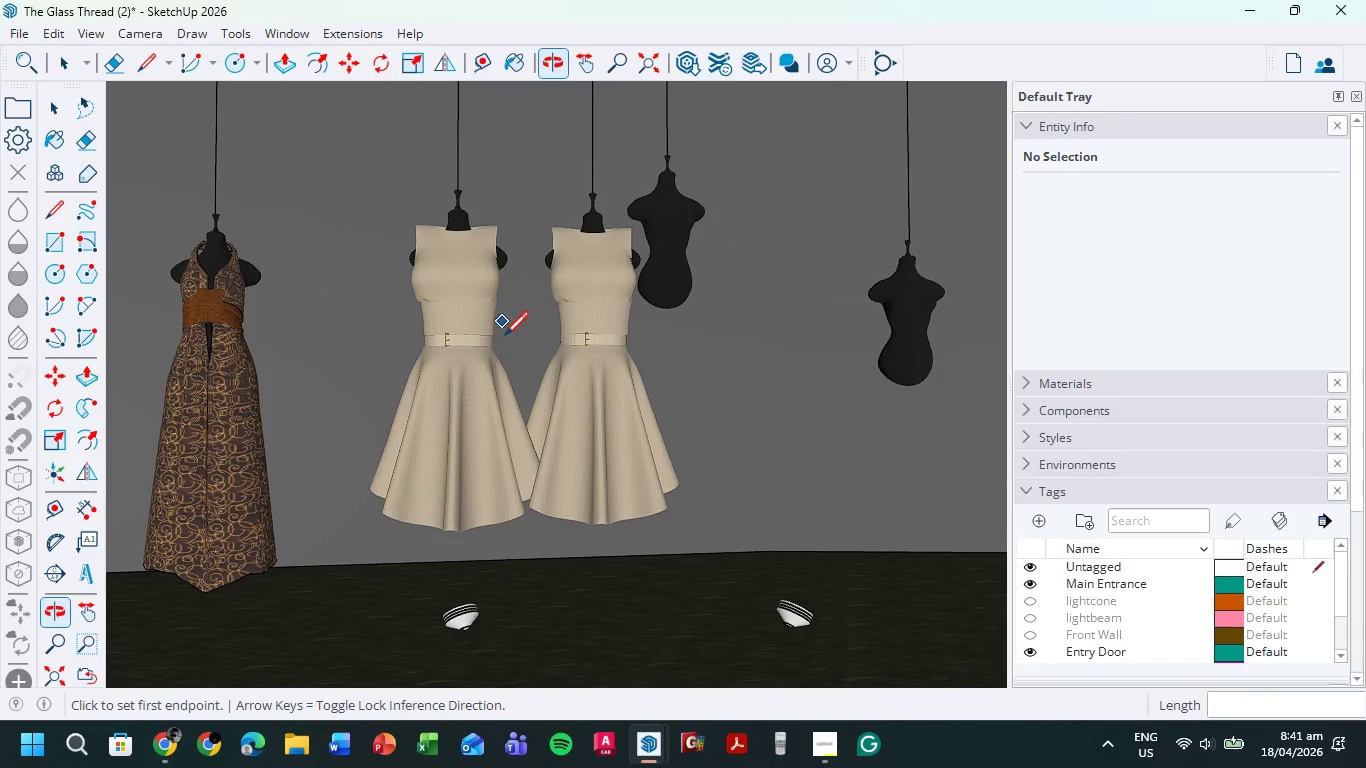 
scroll: coordinate [513, 349], scroll_direction: down, amount: 9.0
 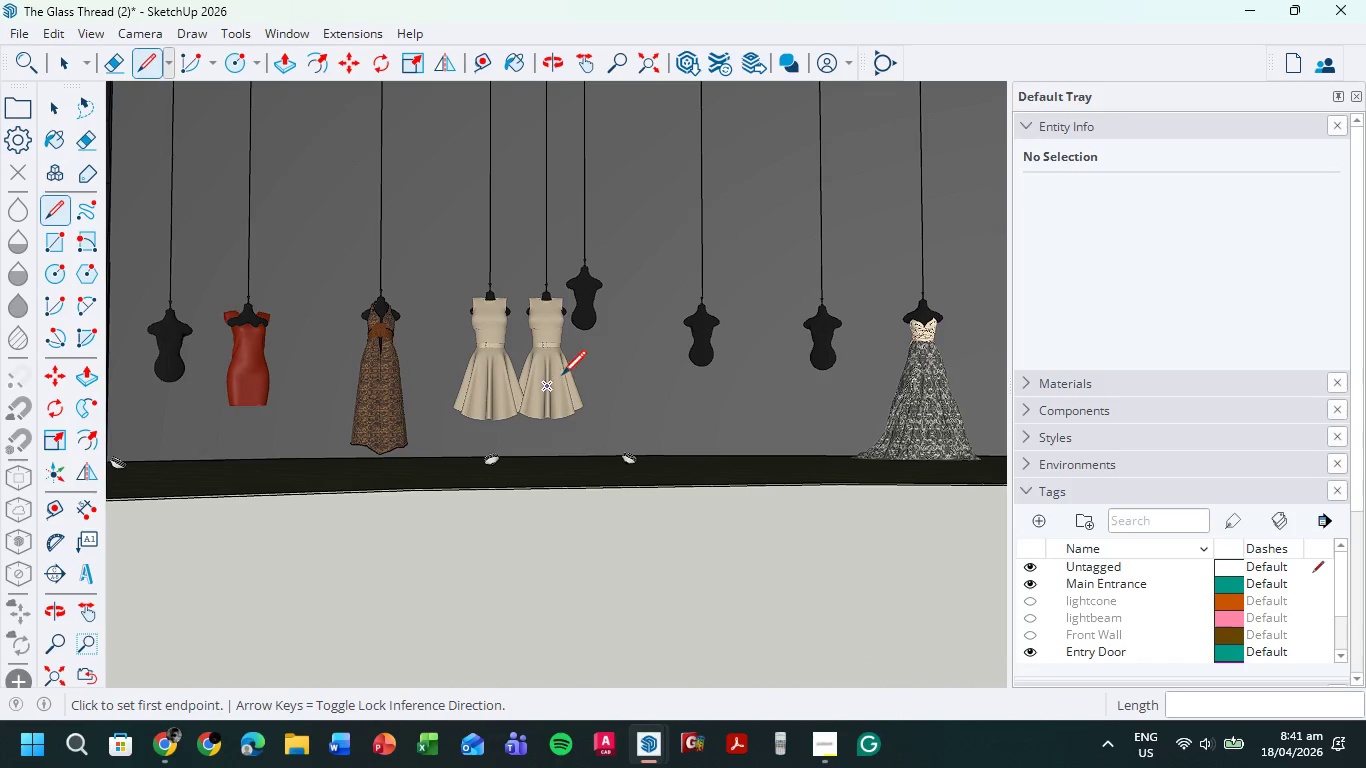 
hold_key(key=ShiftLeft, duration=0.95)
 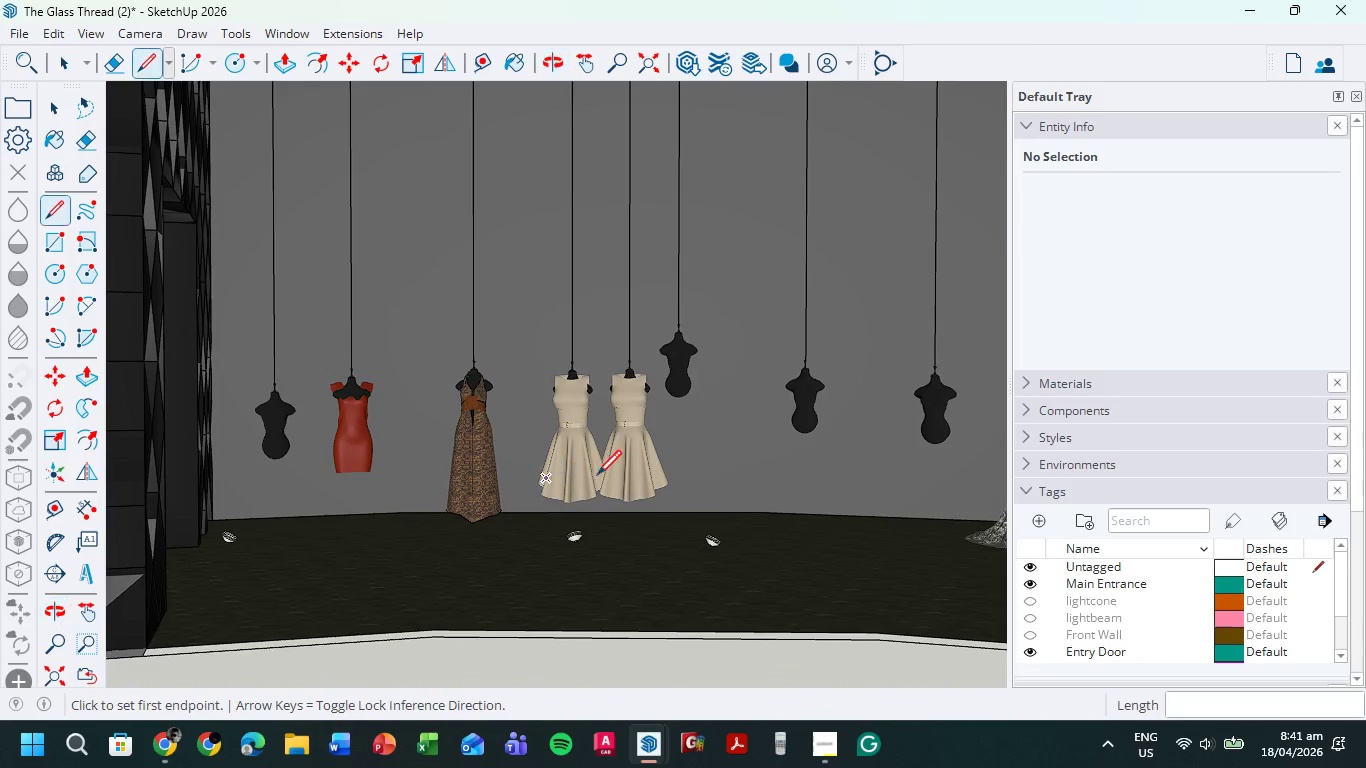 
scroll: coordinate [617, 480], scroll_direction: down, amount: 6.0
 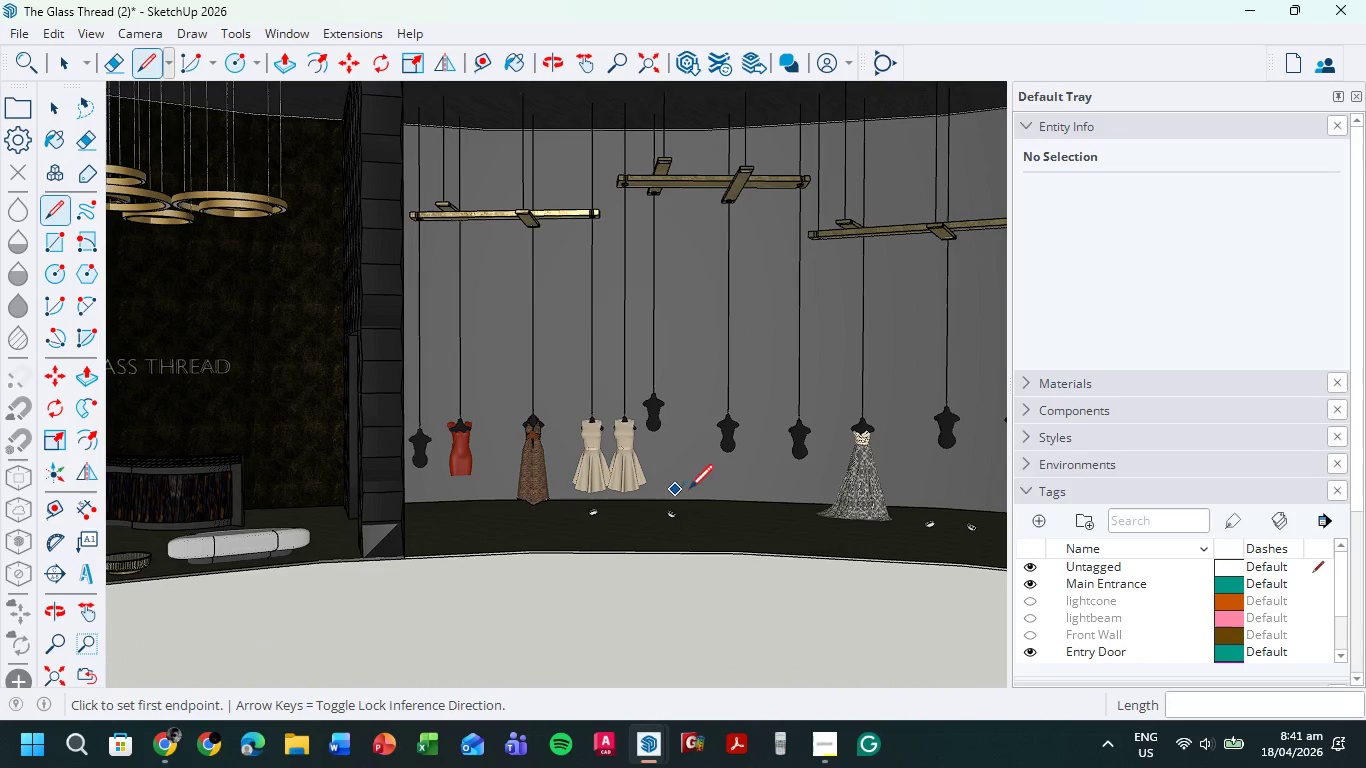 
hold_key(key=ShiftLeft, duration=0.83)
 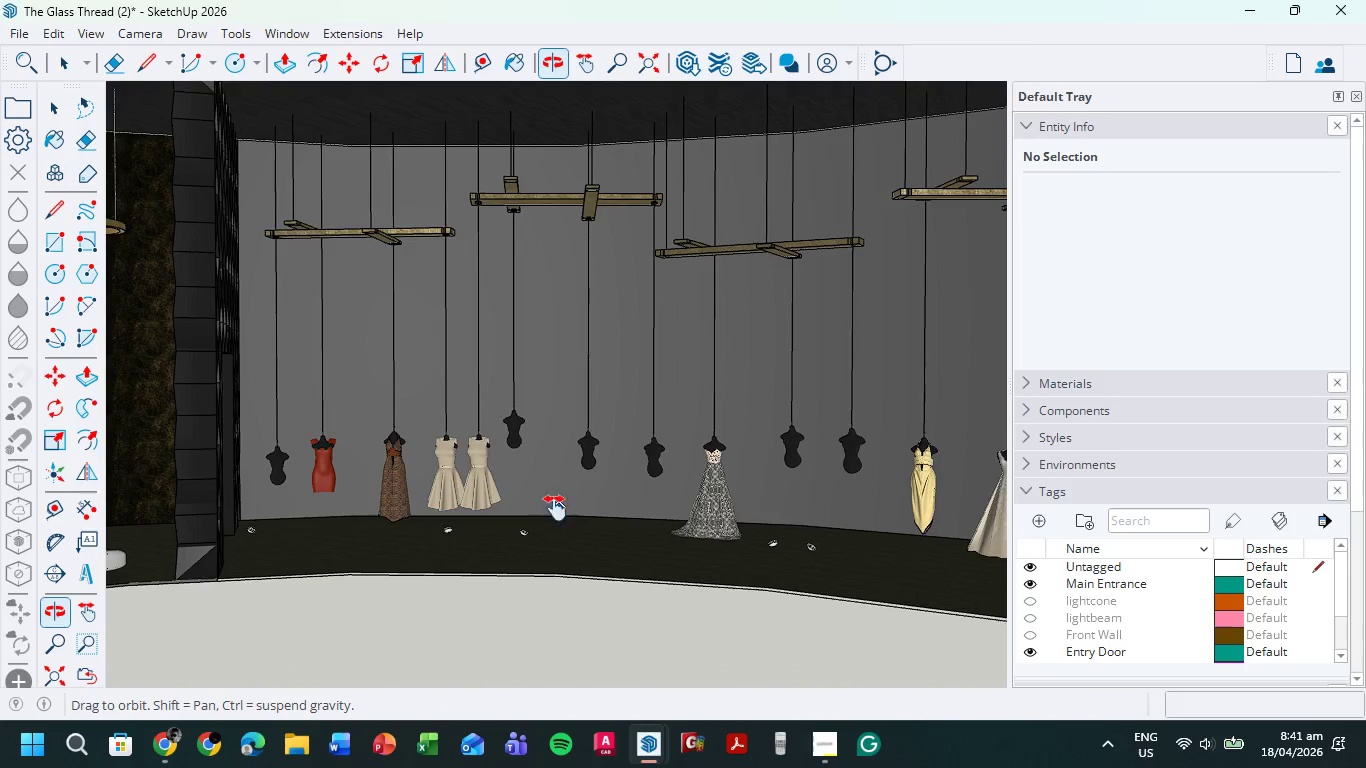 
hold_key(key=ShiftLeft, duration=0.75)
 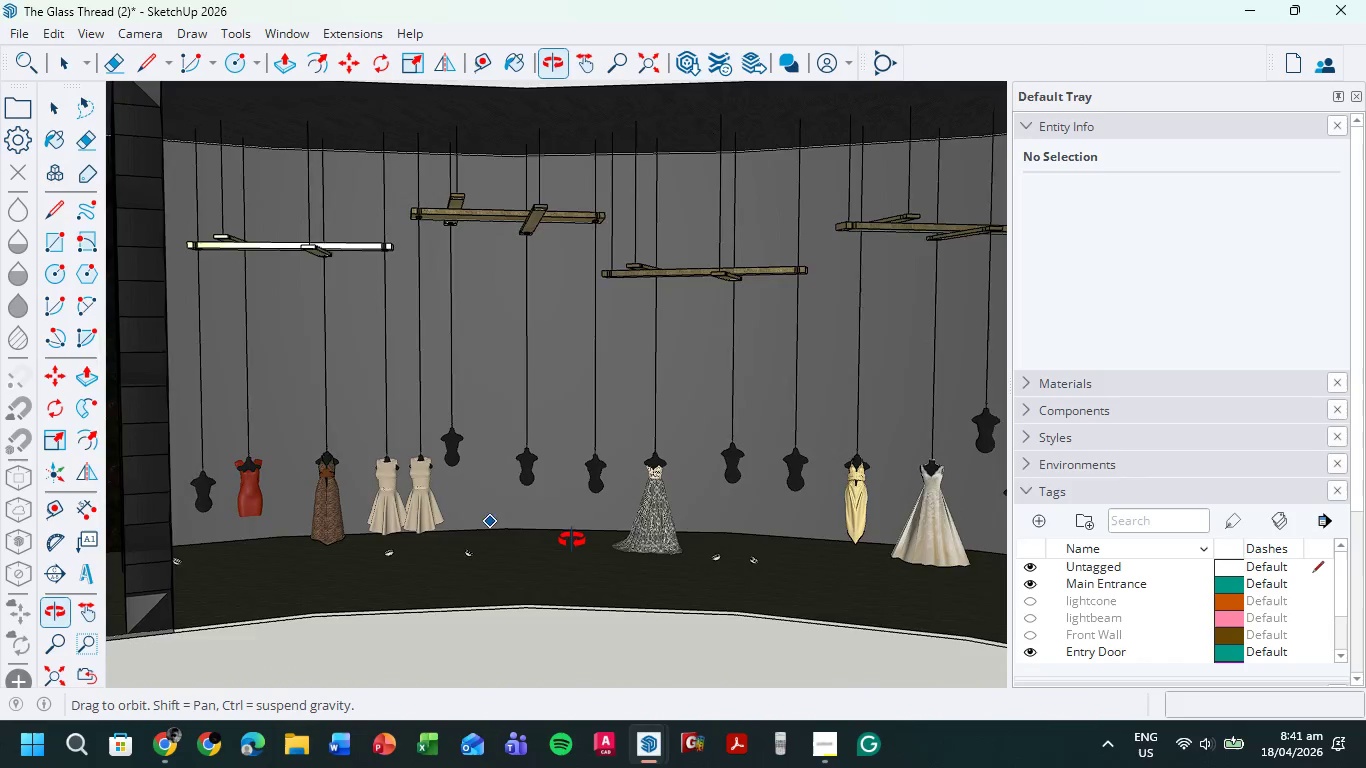 
scroll: coordinate [557, 541], scroll_direction: up, amount: 1.0
 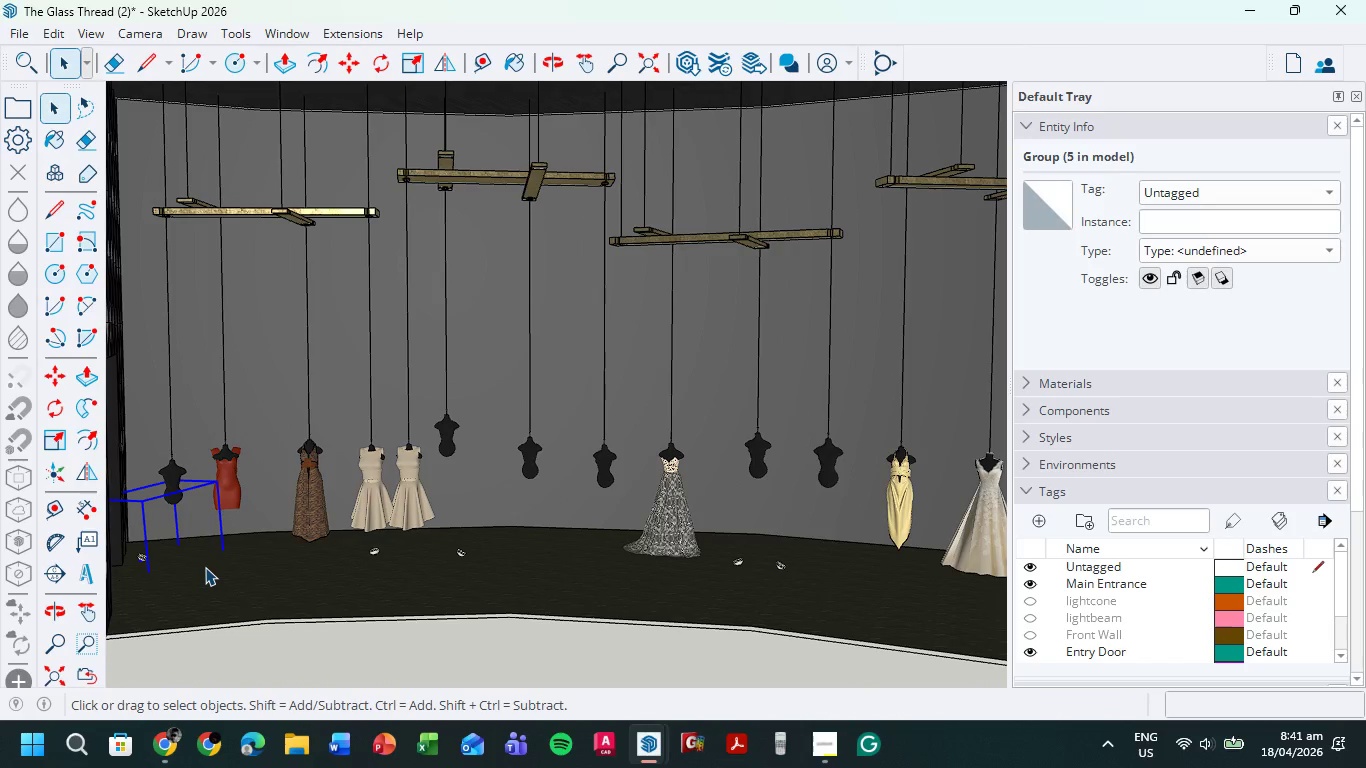 
left_click([143, 557])
 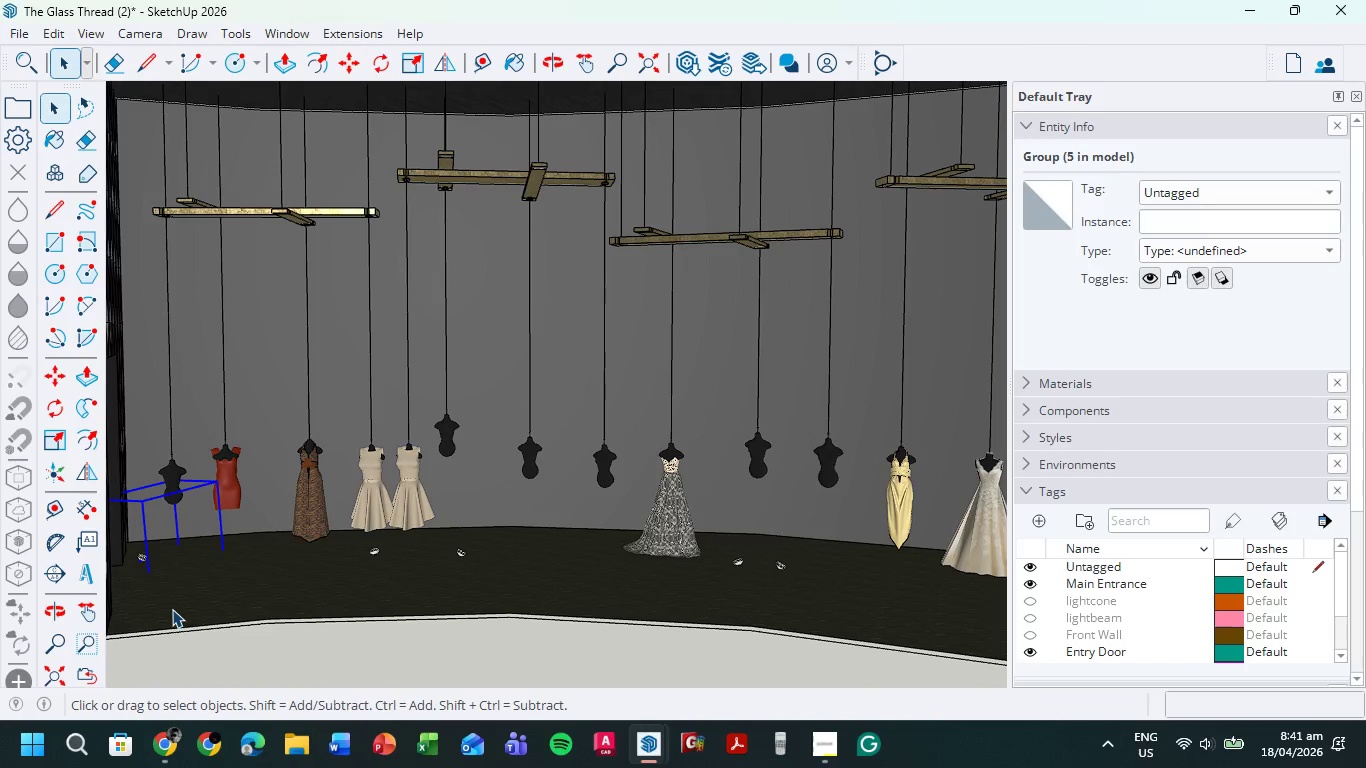 
key(Delete)
 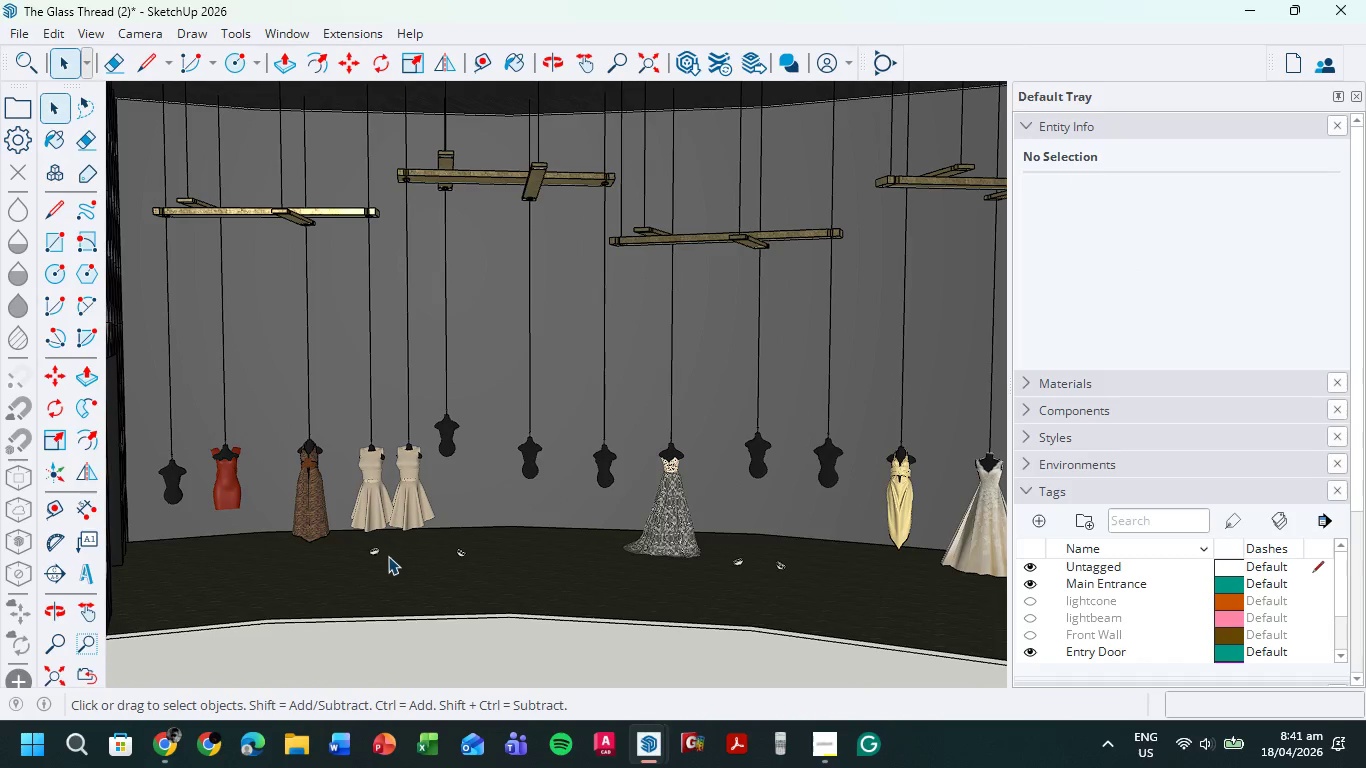 
left_click([377, 552])
 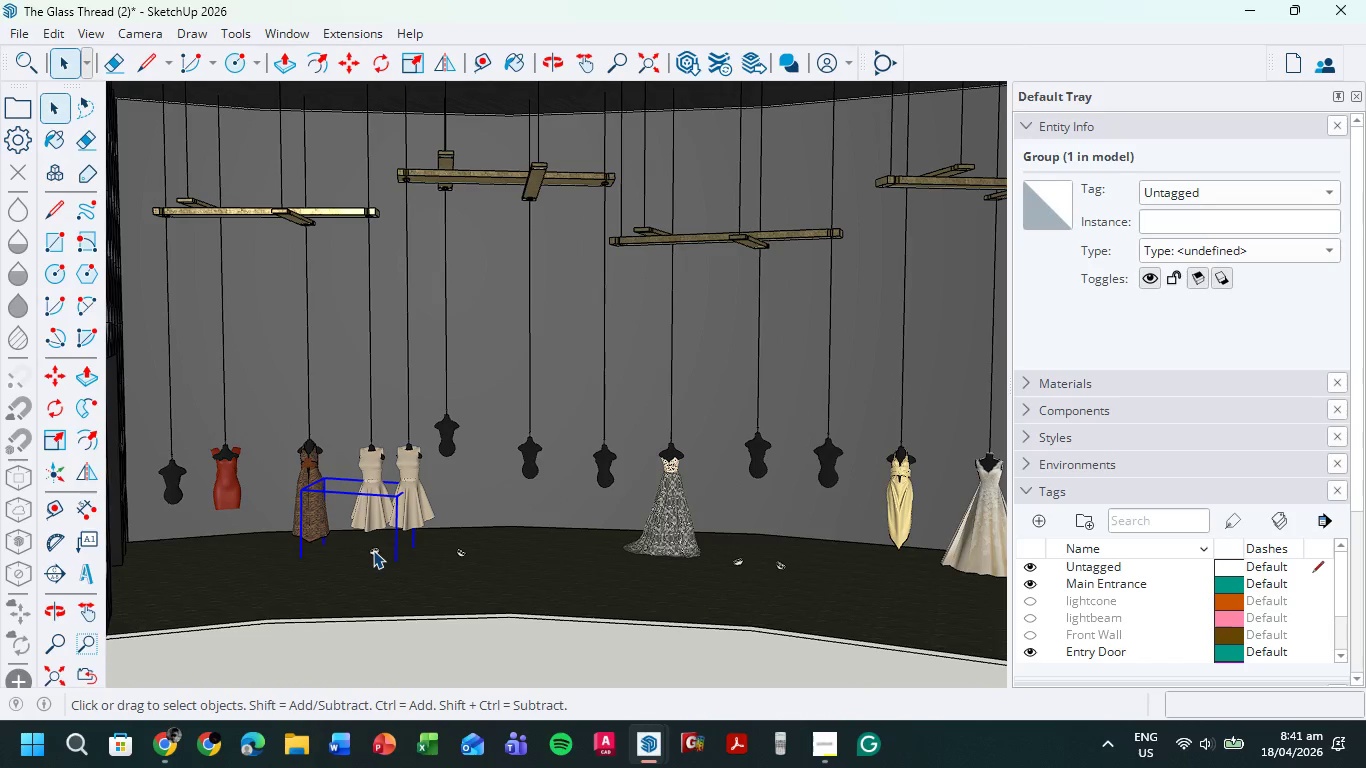 
key(Control+Z)
 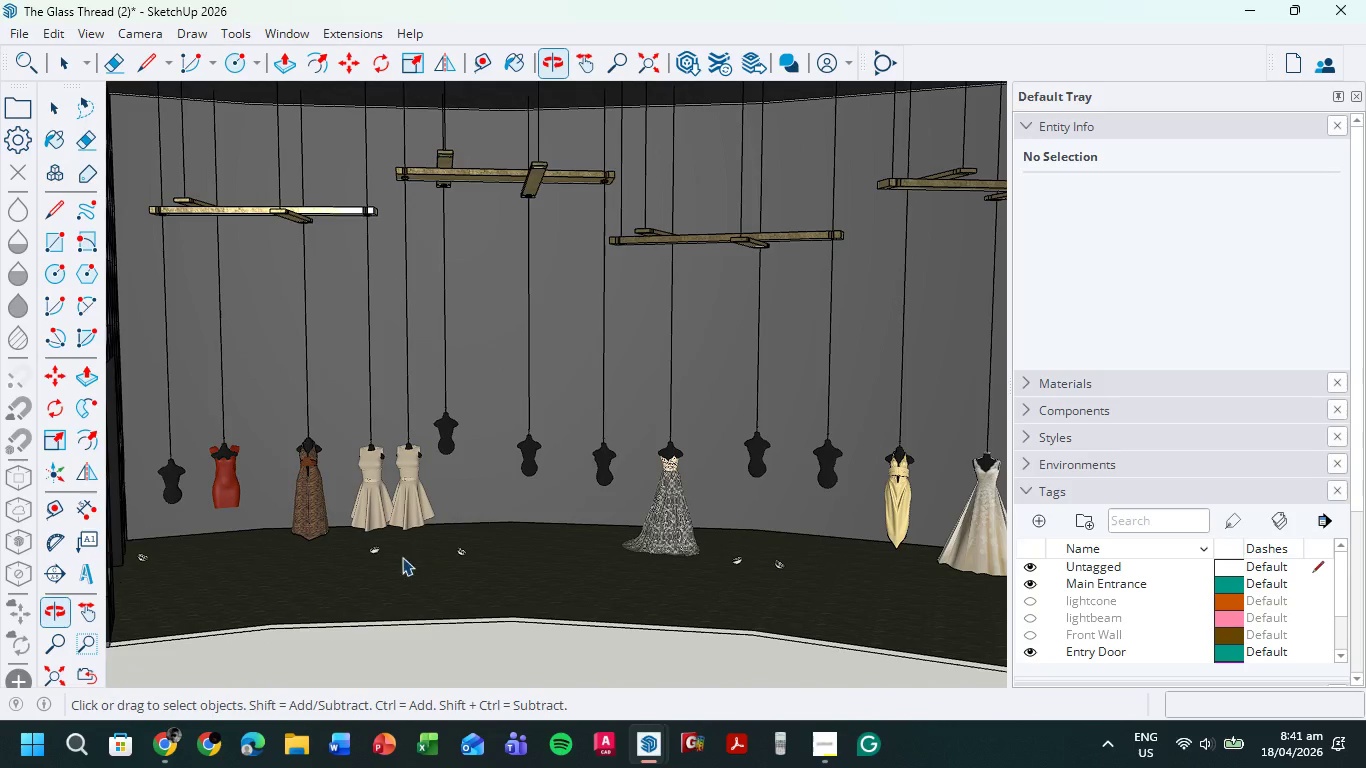 
wait(6.06)
 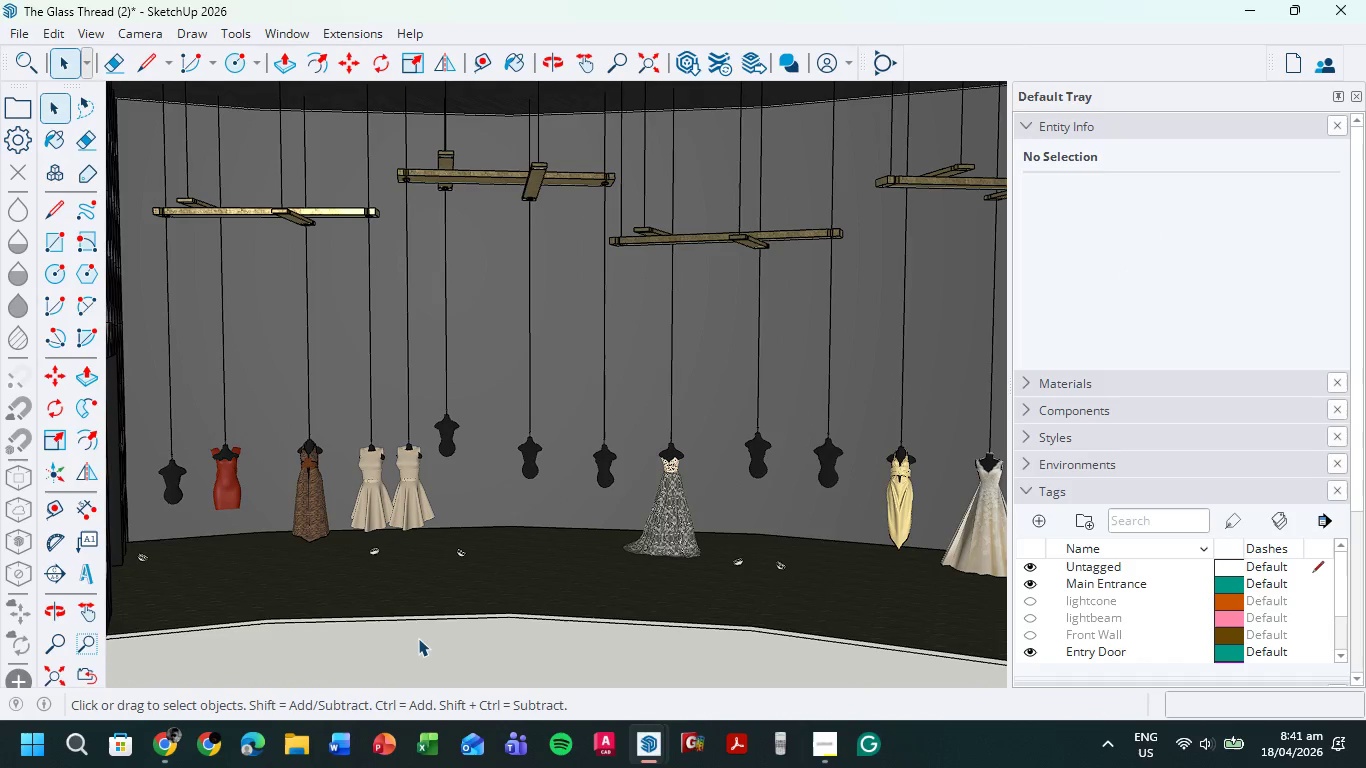 
scroll: coordinate [353, 498], scroll_direction: up, amount: 5.0
 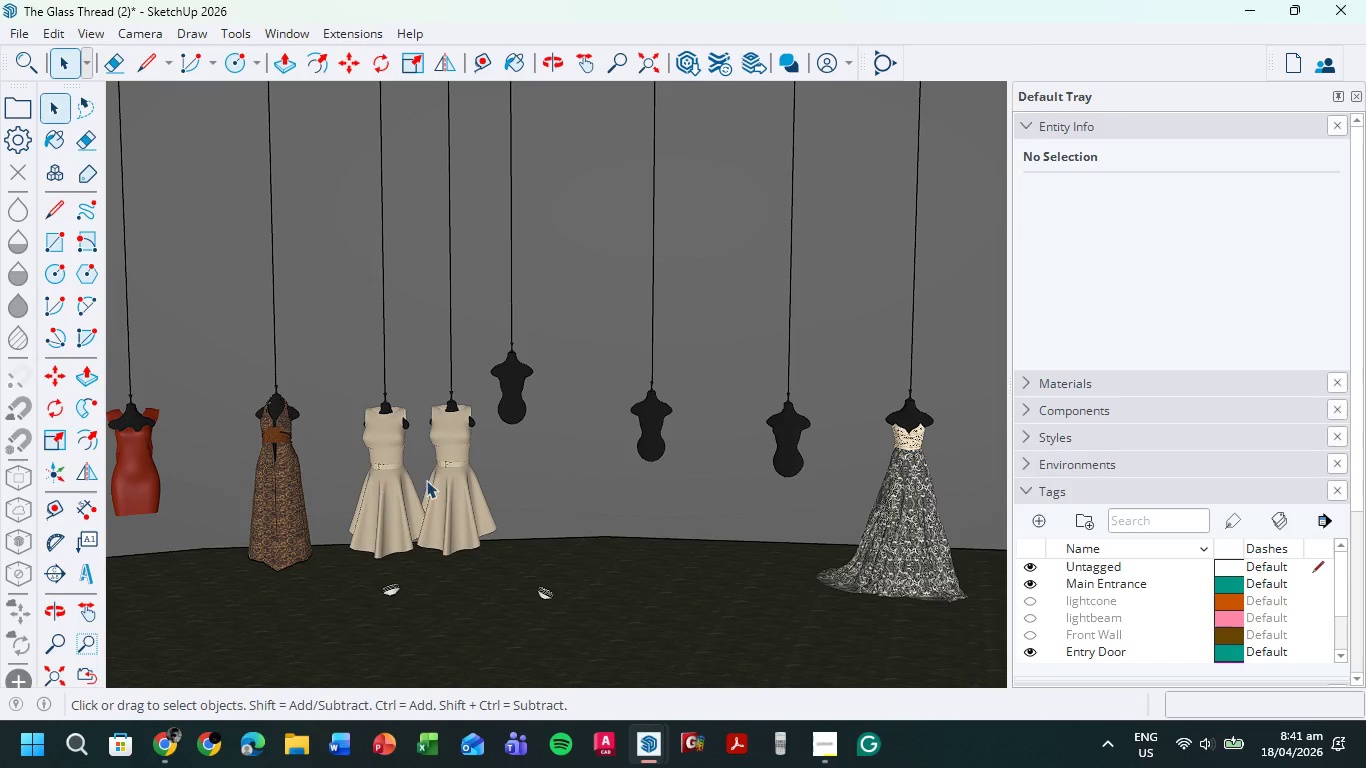 
scroll: coordinate [471, 473], scroll_direction: down, amount: 8.0
 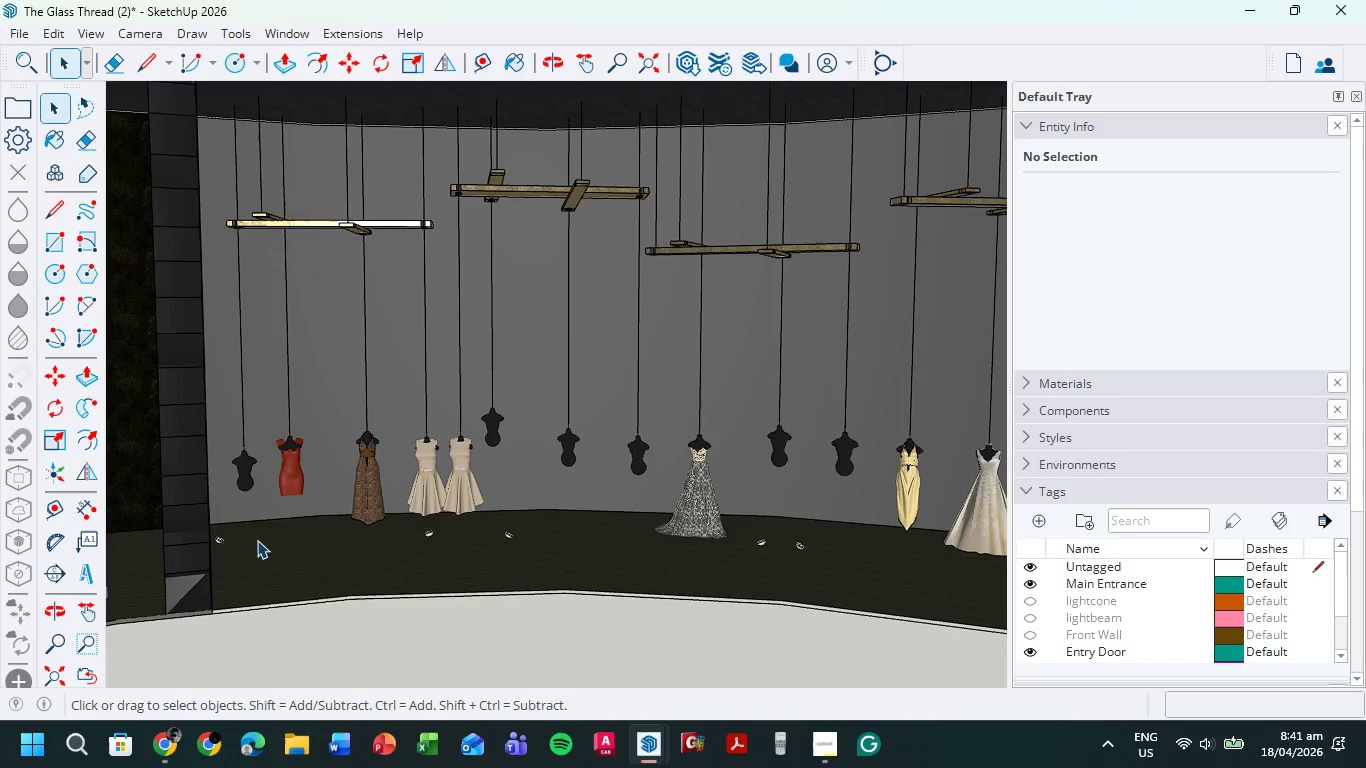 
scroll: coordinate [256, 540], scroll_direction: up, amount: 2.0
 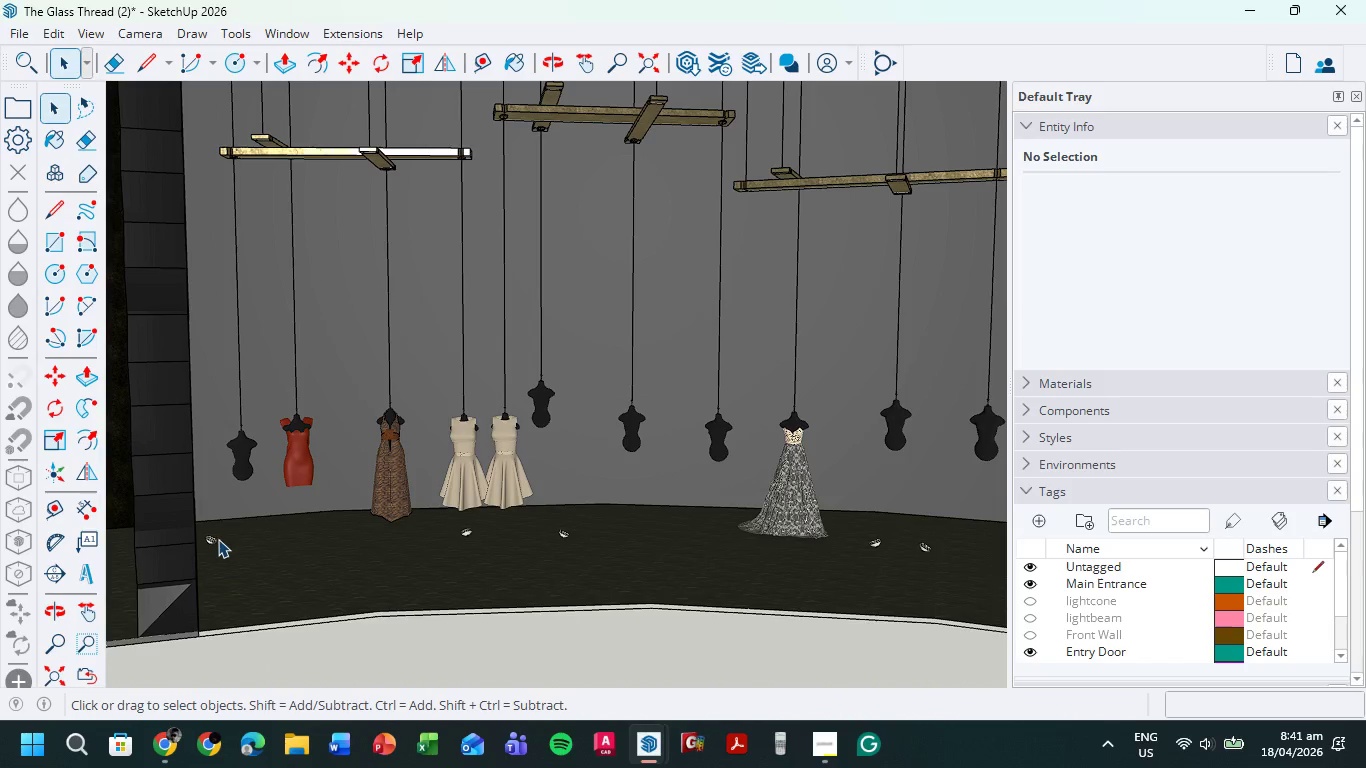 
left_click([217, 539])
 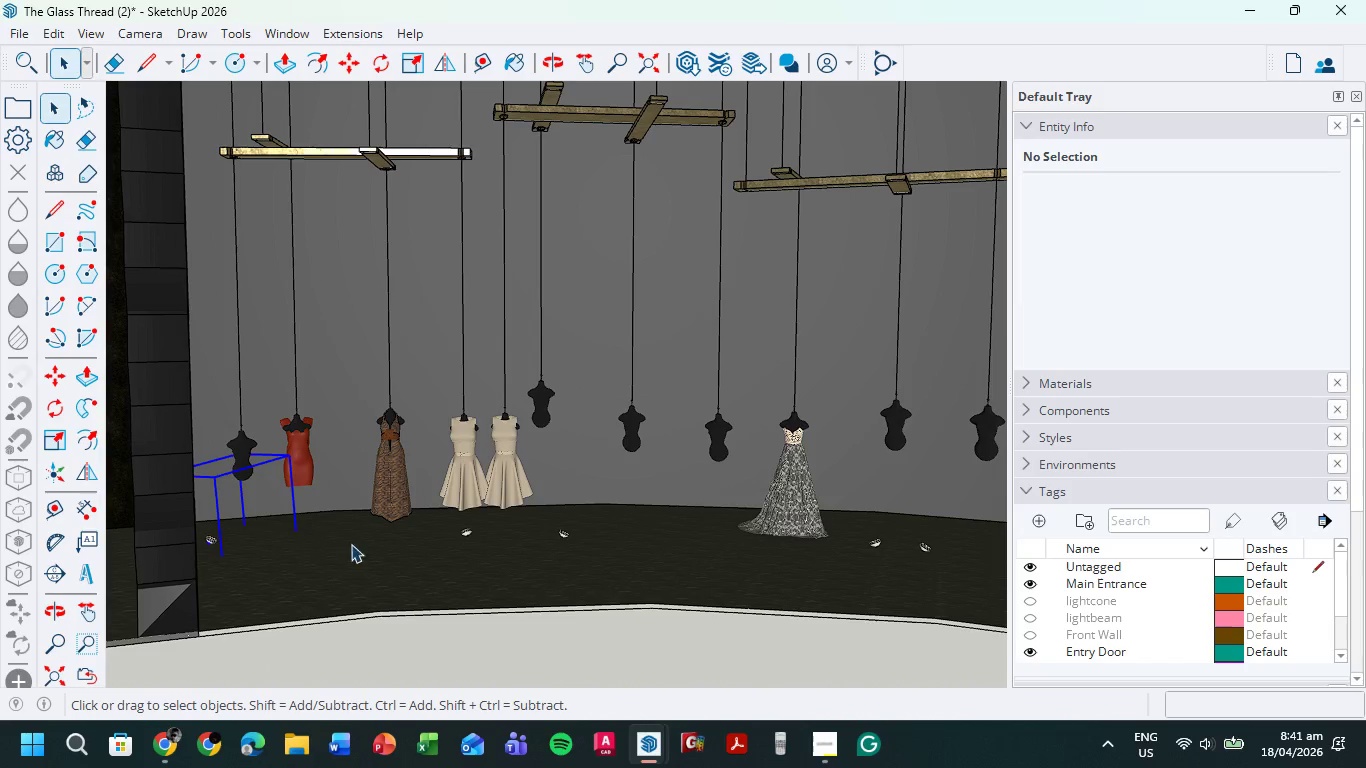 
key(Delete)
 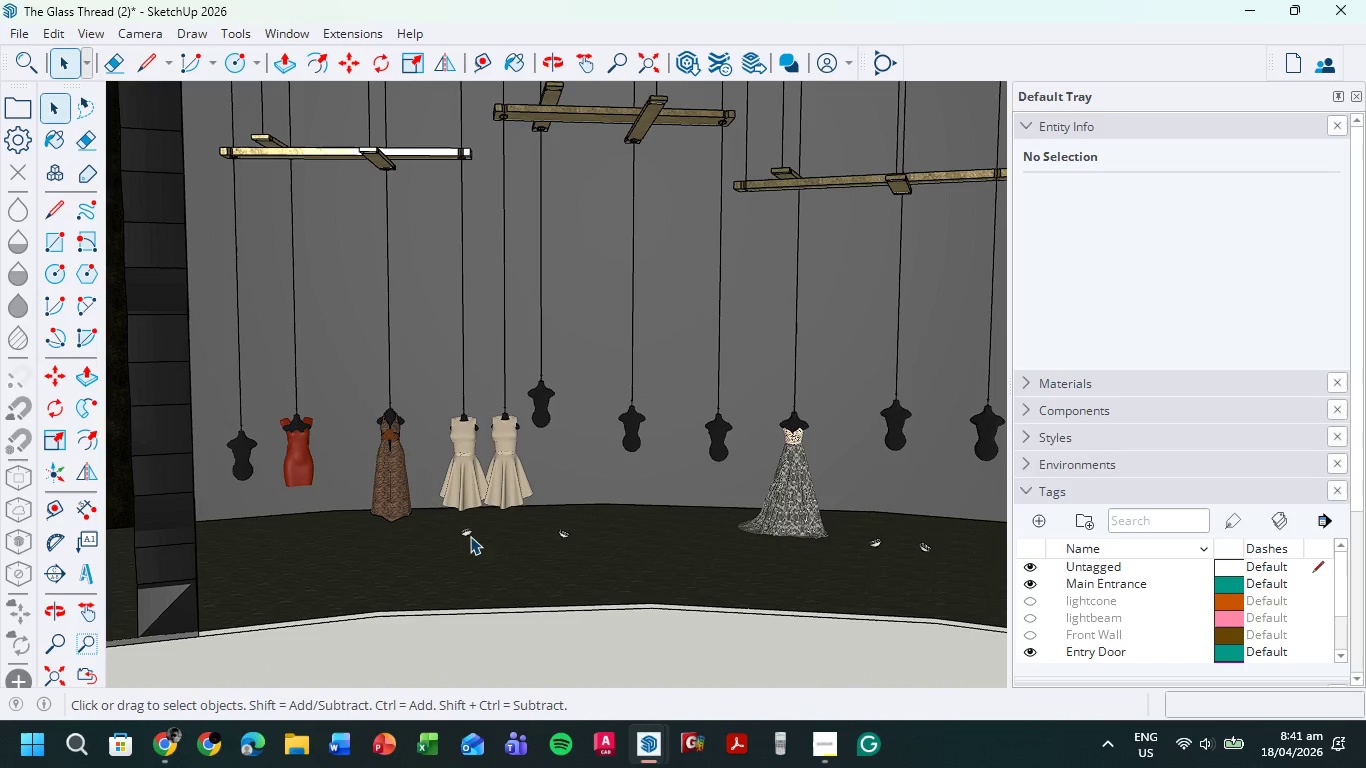 
left_click([470, 536])
 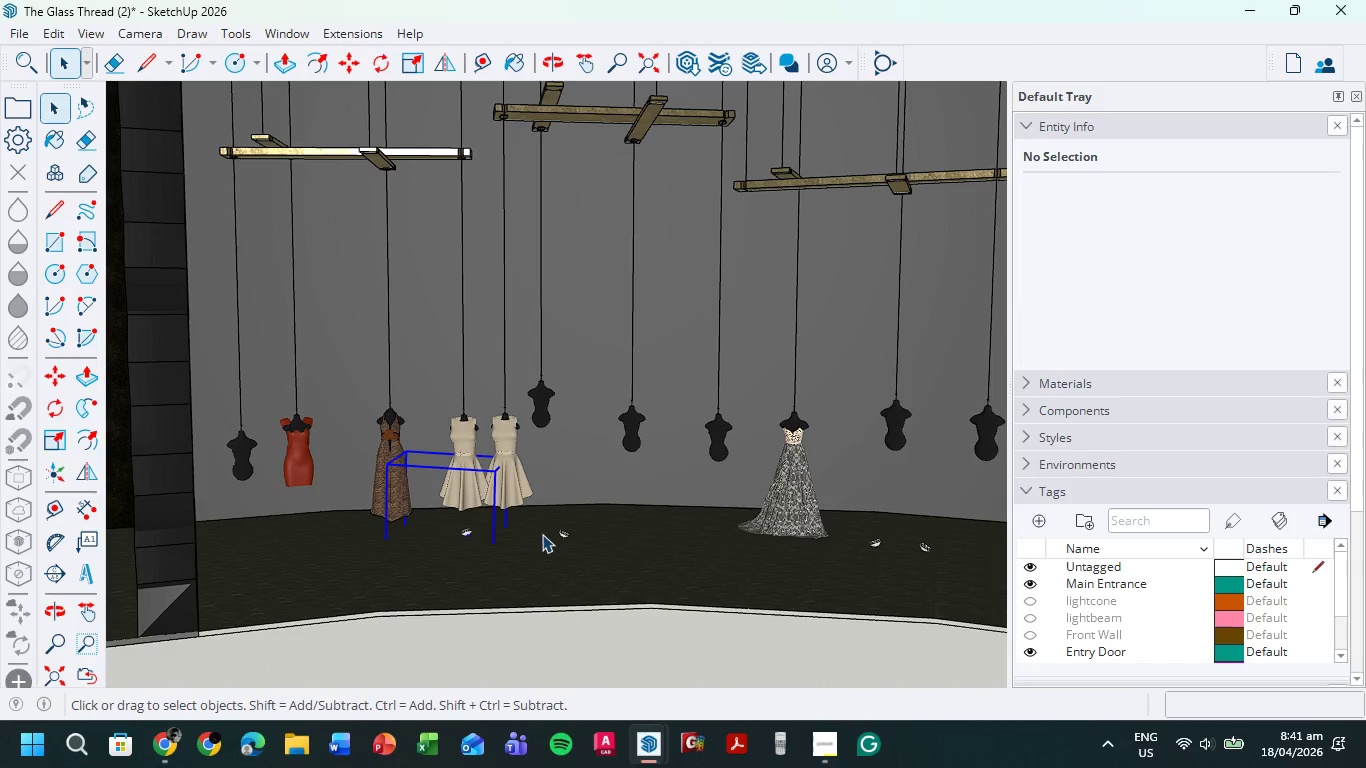 
key(Delete)
 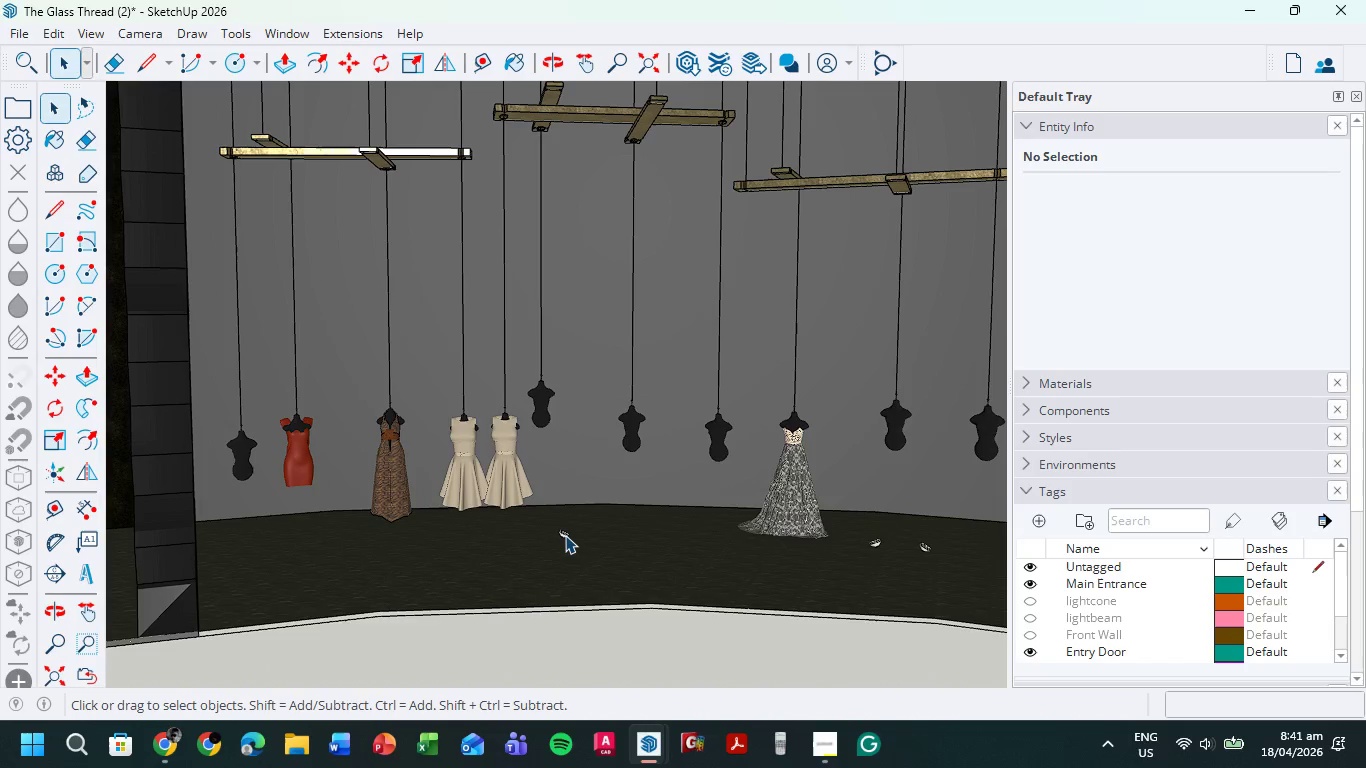 
left_click([565, 535])
 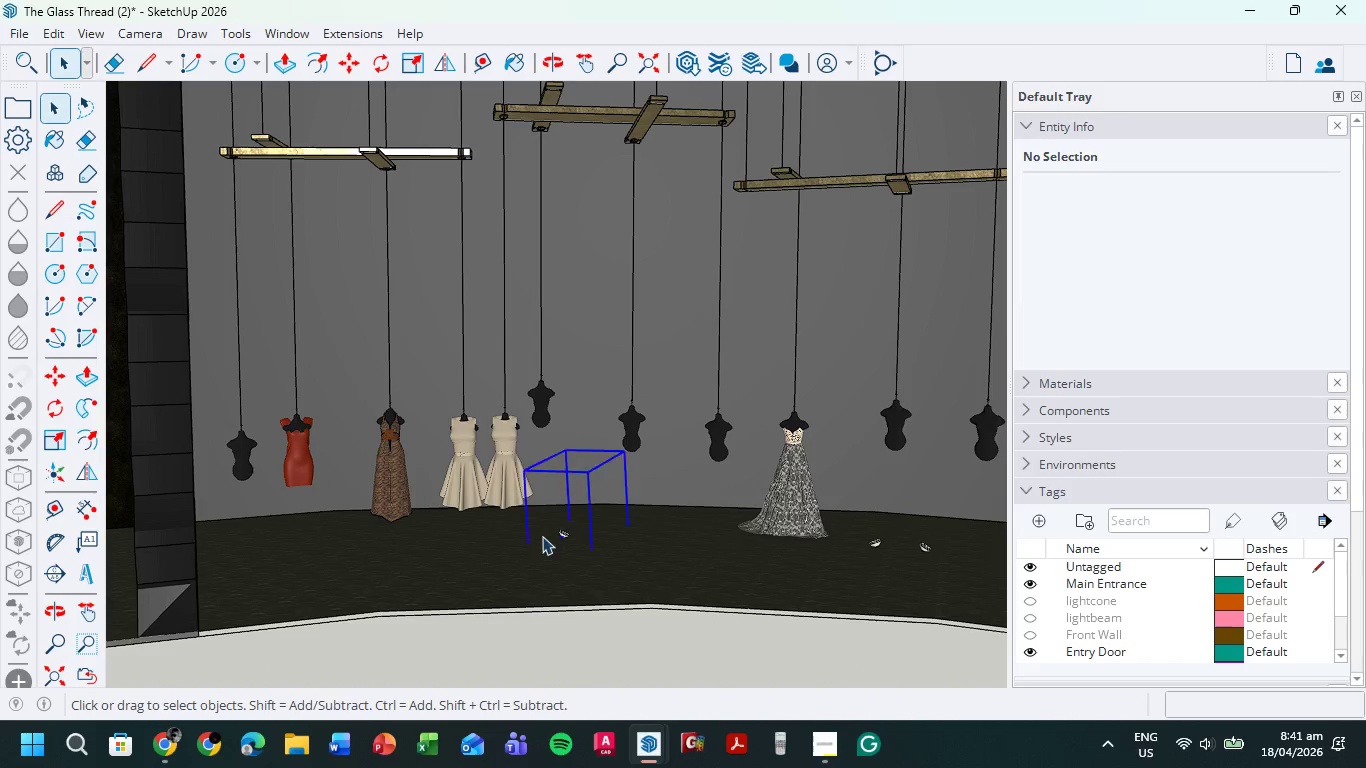 
key(Delete)
 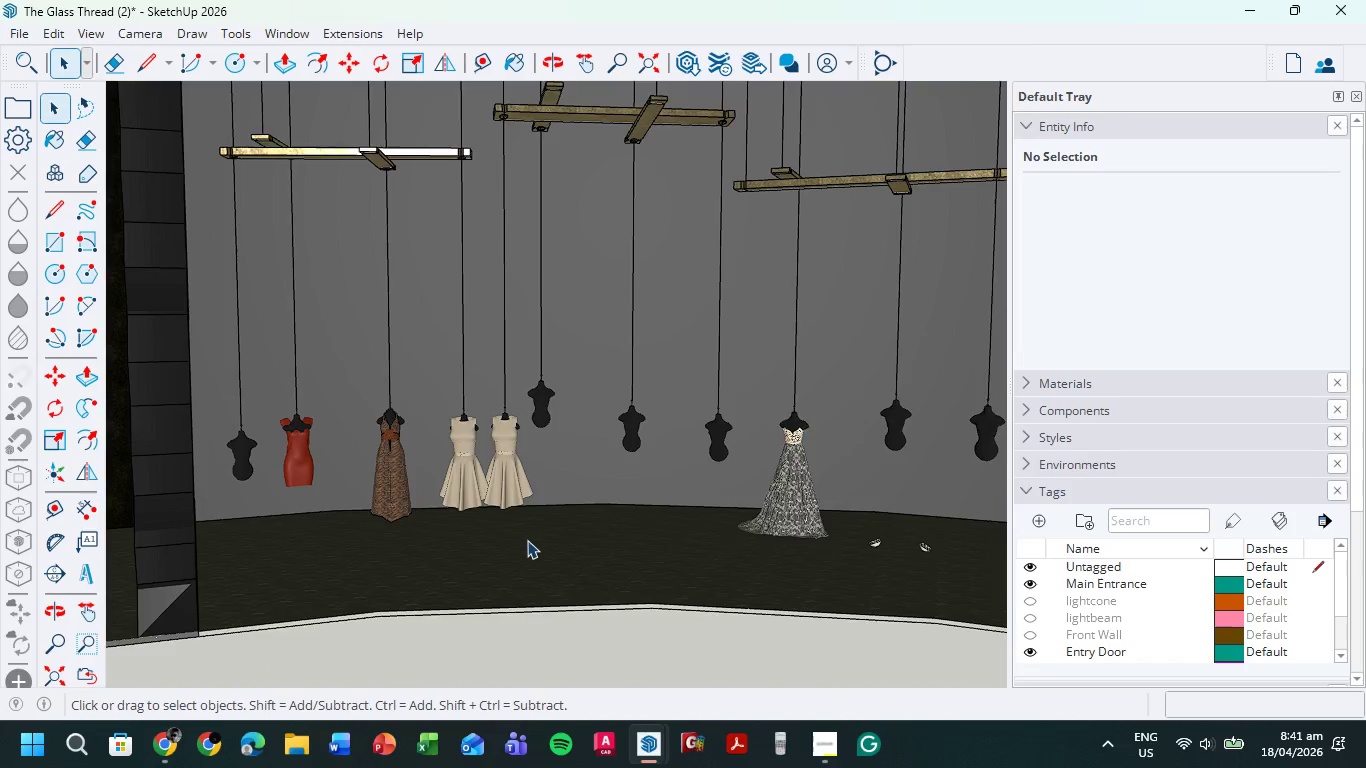 
scroll: coordinate [526, 541], scroll_direction: down, amount: 4.0
 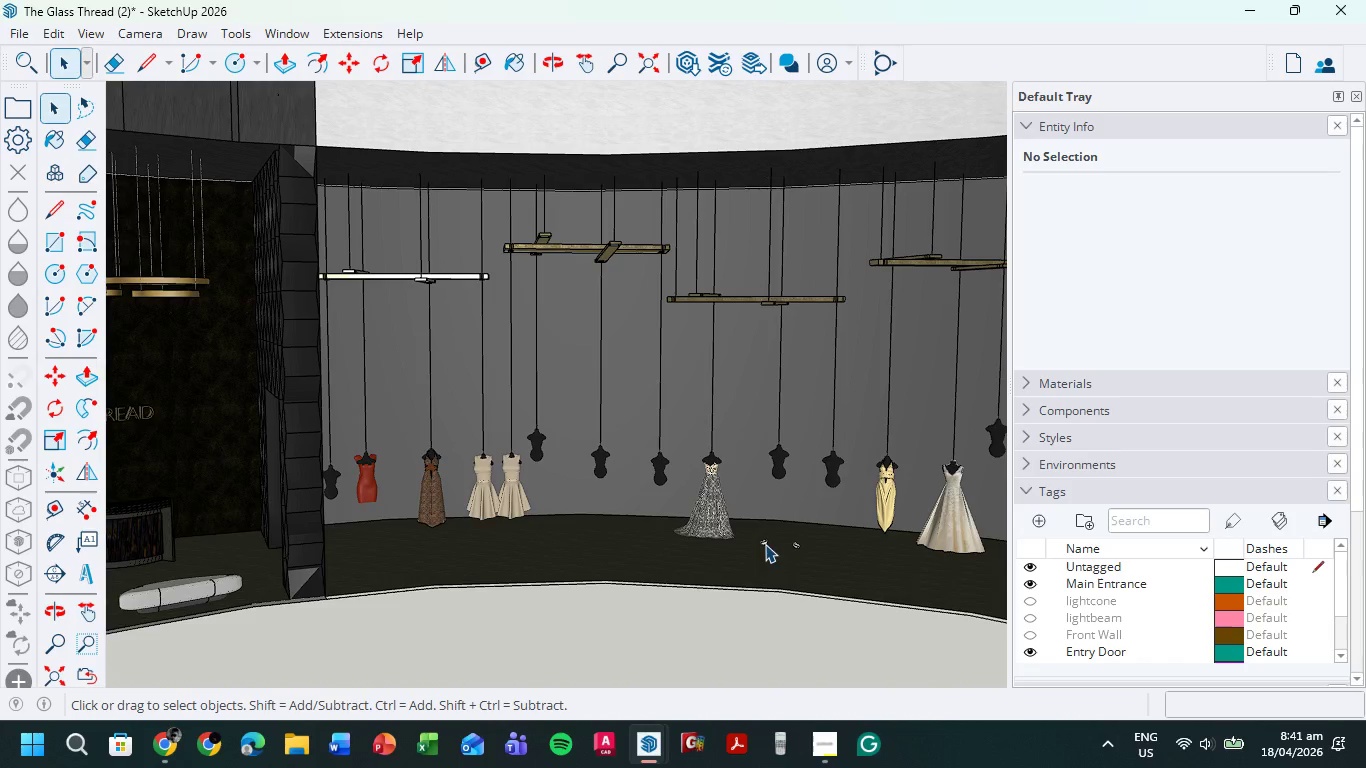 
left_click([765, 544])
 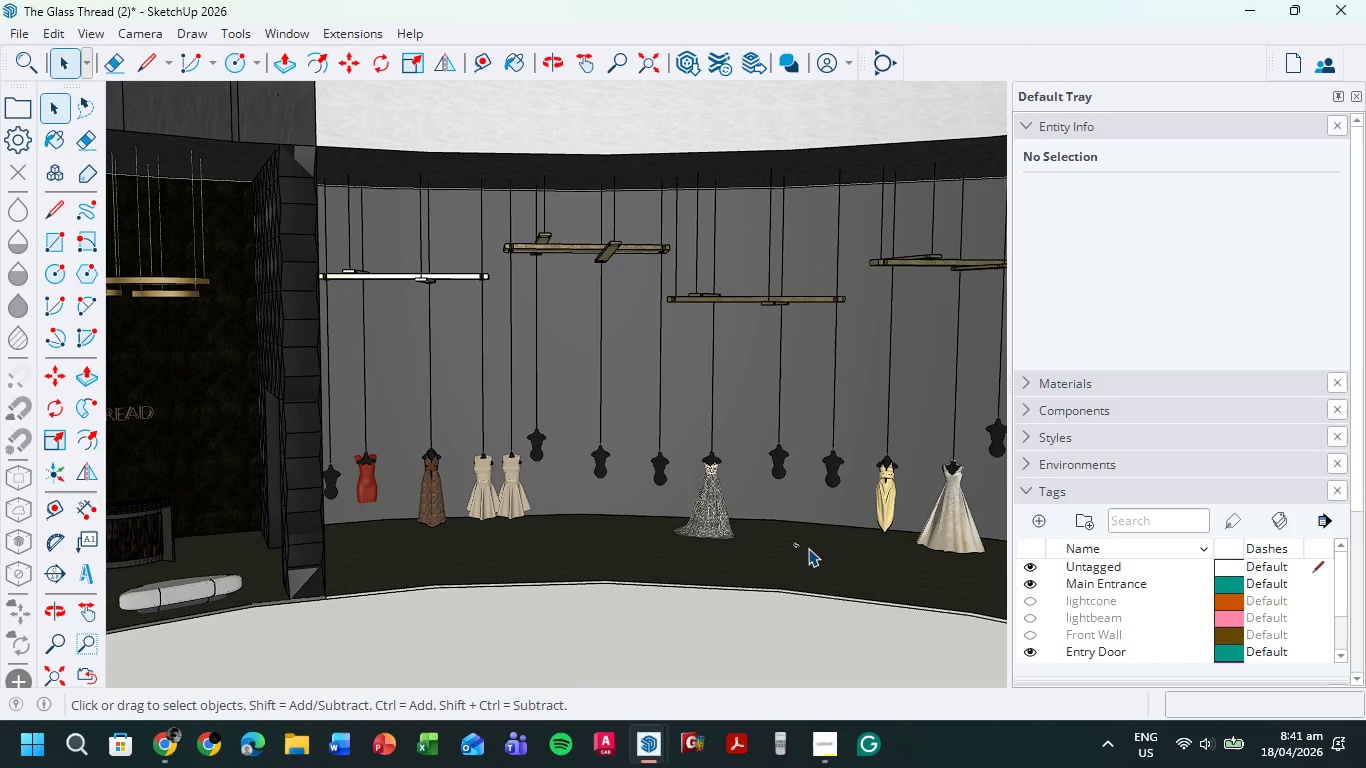 
key(Delete)
 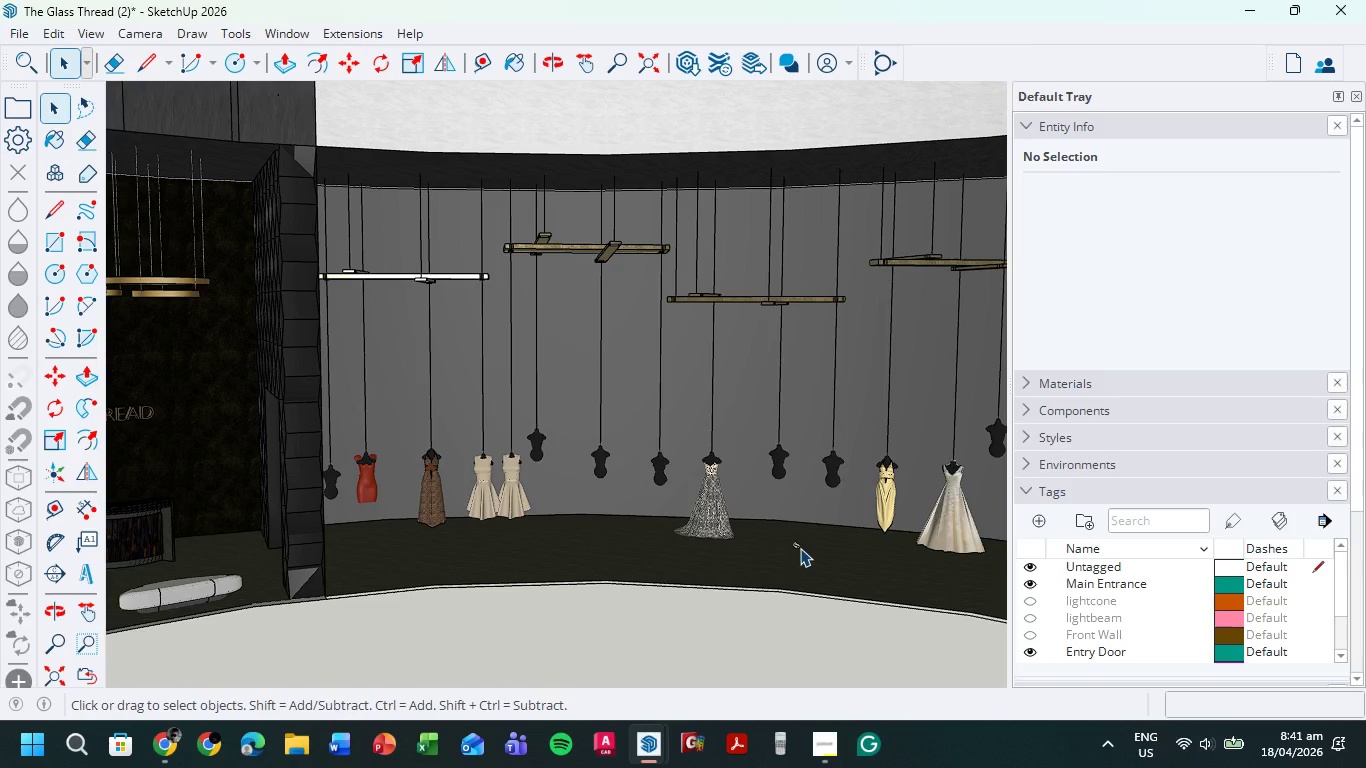 
left_click([800, 548])
 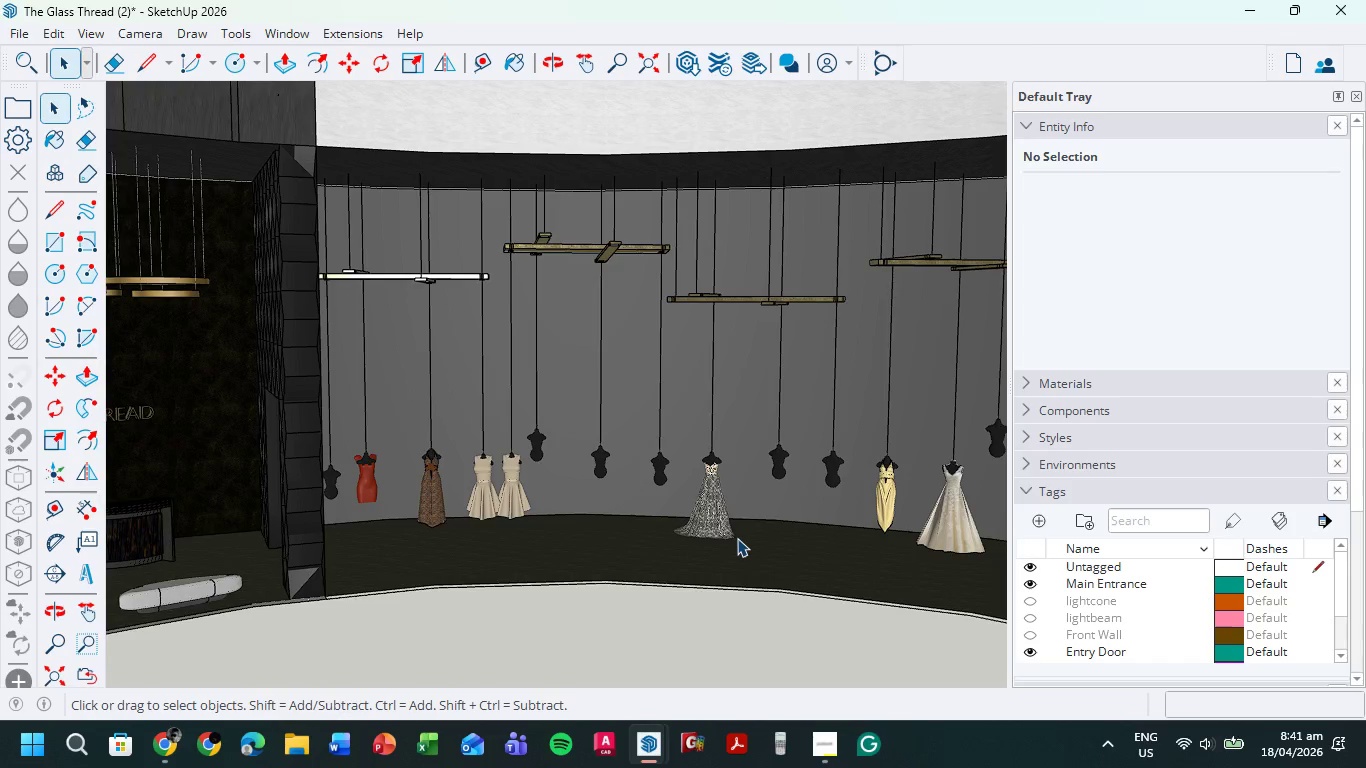 
key(Delete)
 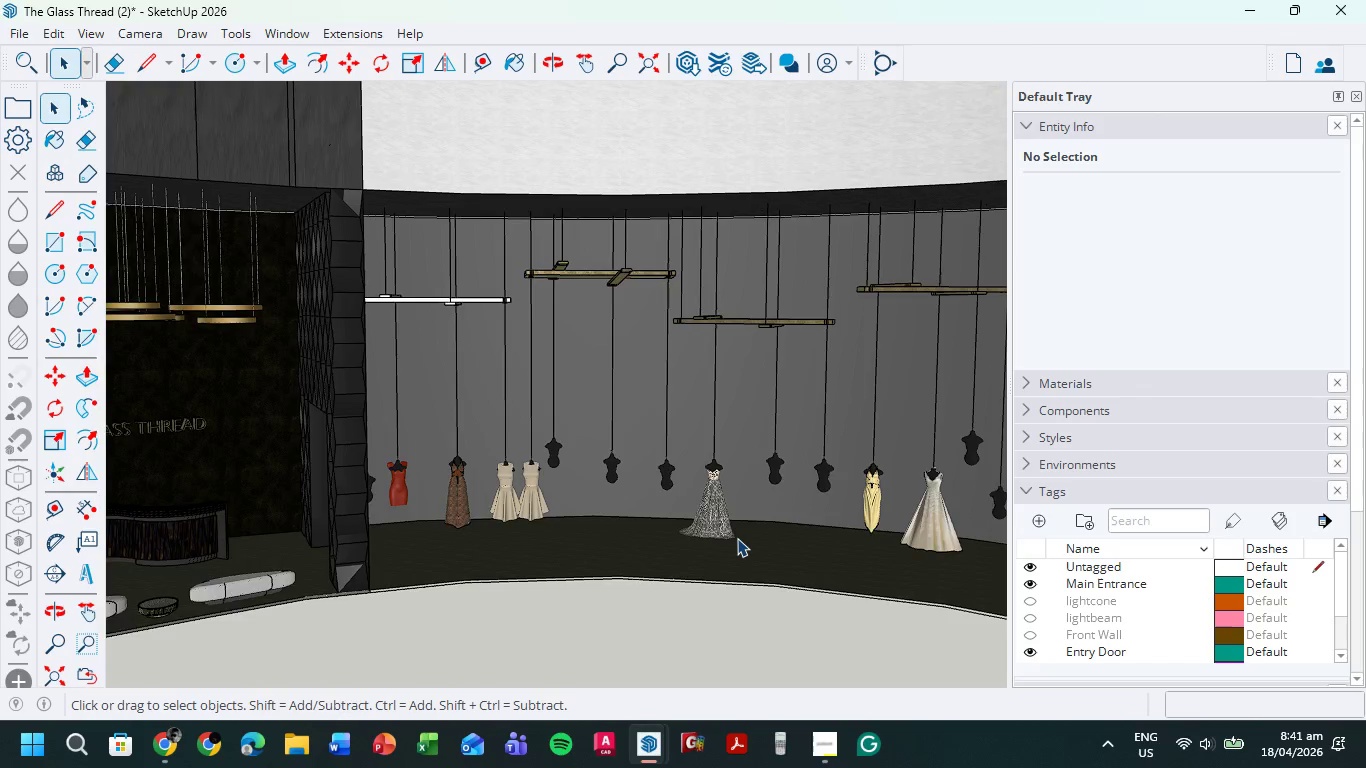 
scroll: coordinate [737, 538], scroll_direction: down, amount: 3.0
 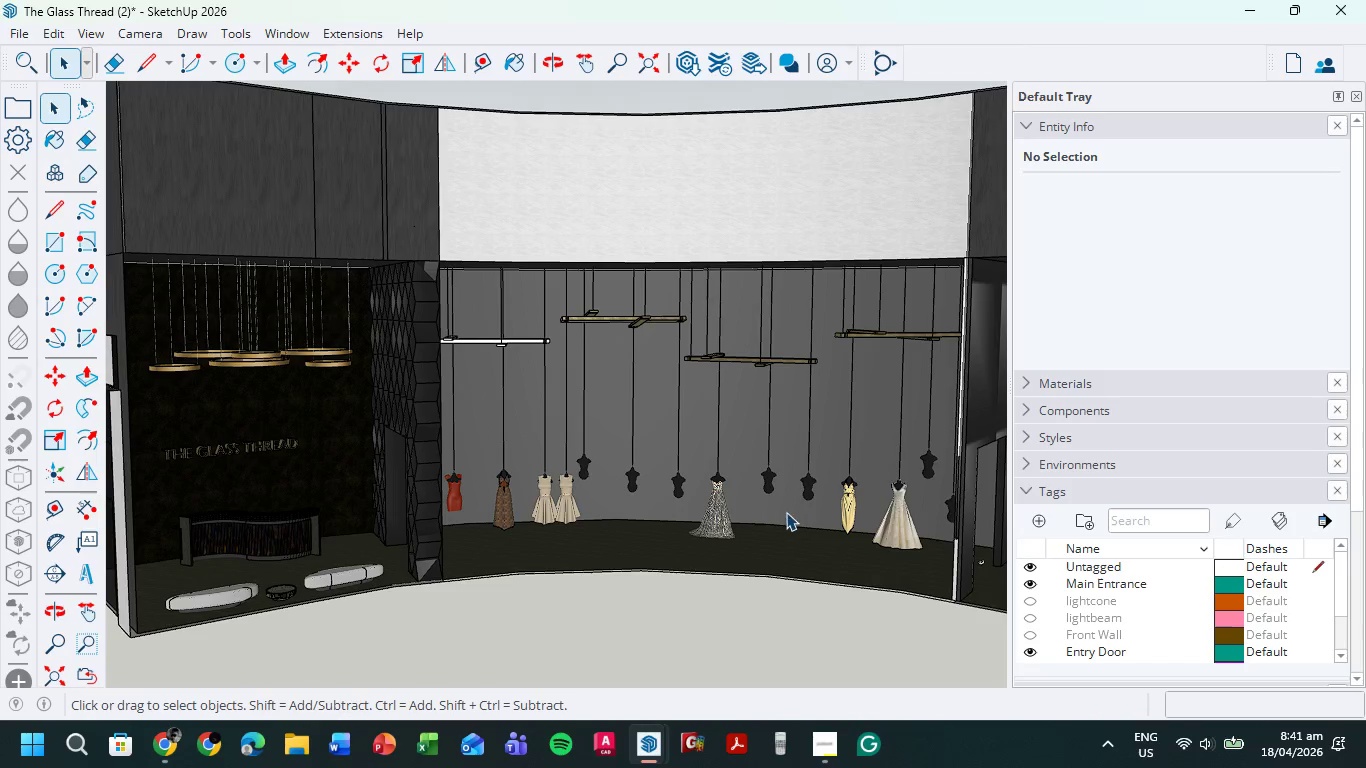 
hold_key(key=ShiftLeft, duration=0.52)
 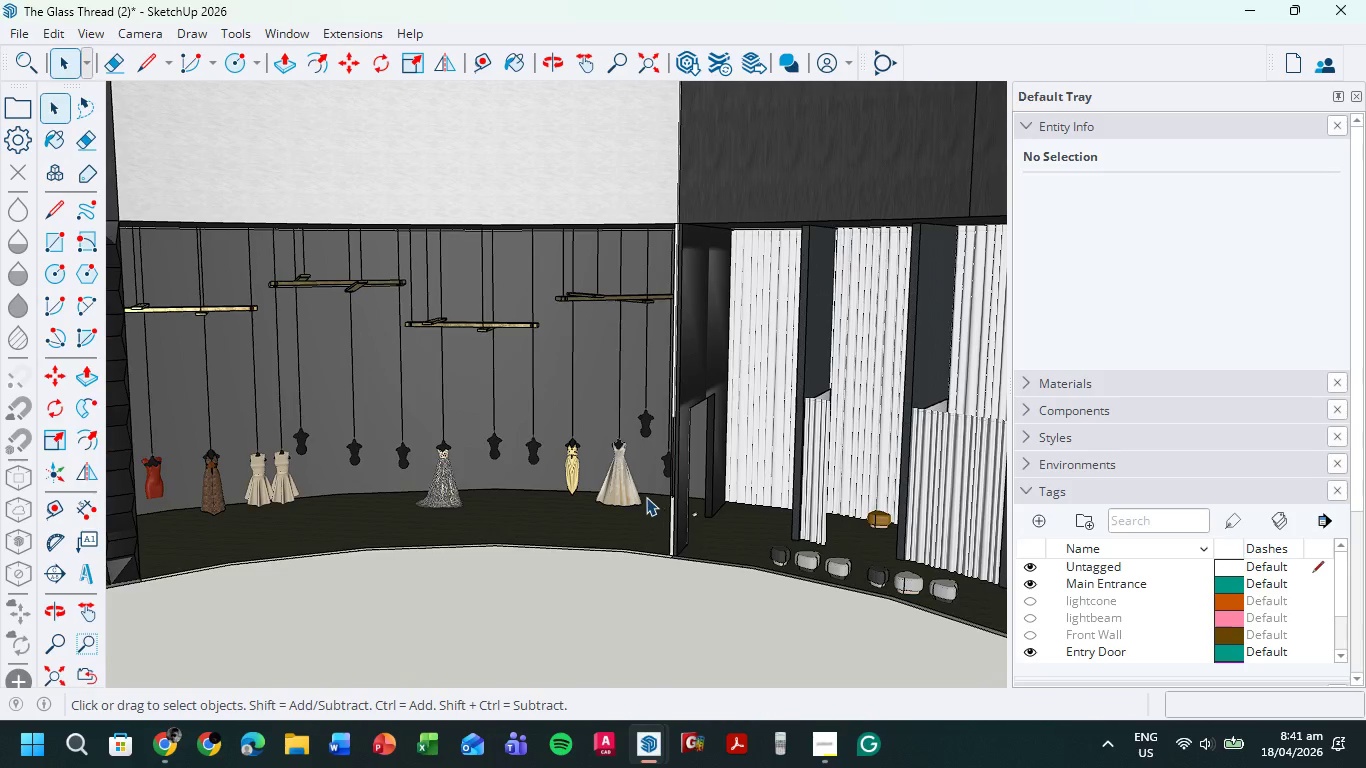 
scroll: coordinate [733, 512], scroll_direction: up, amount: 4.0
 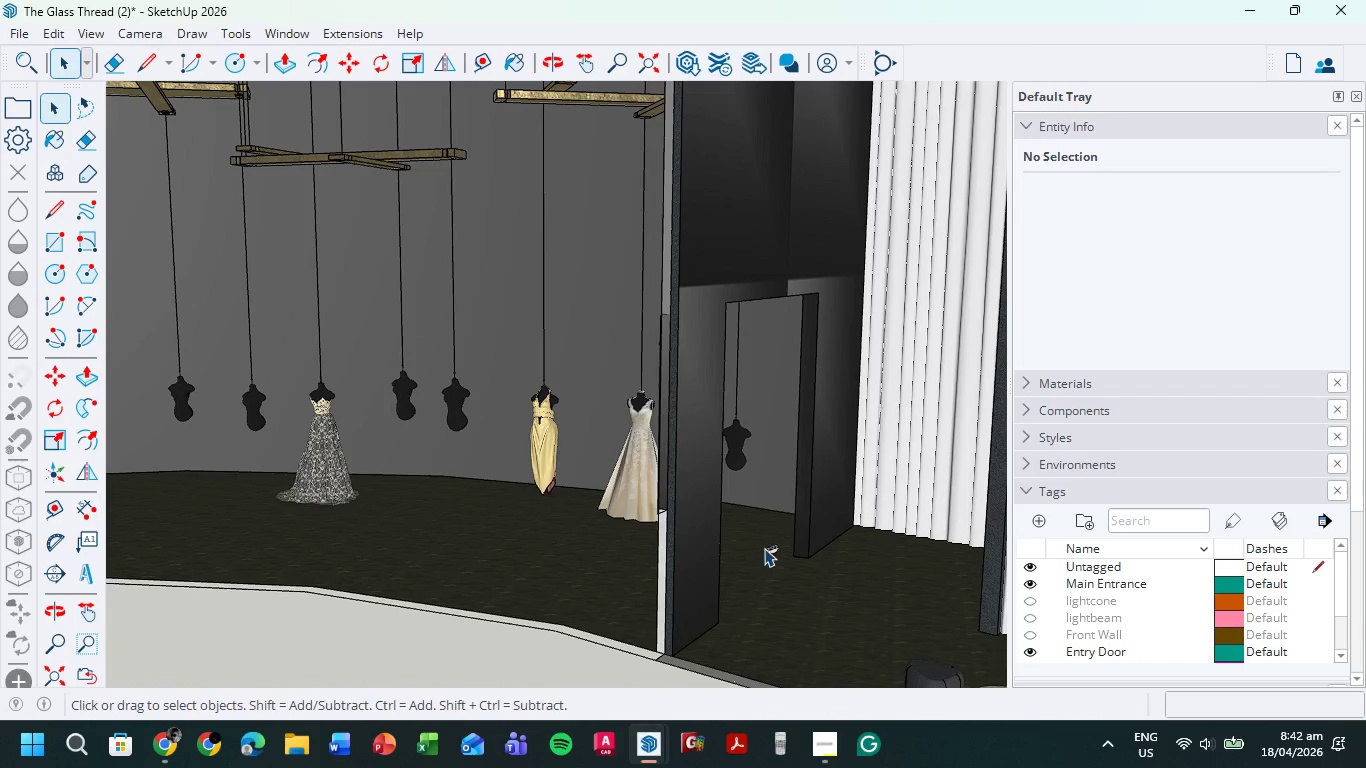 
left_click([773, 549])
 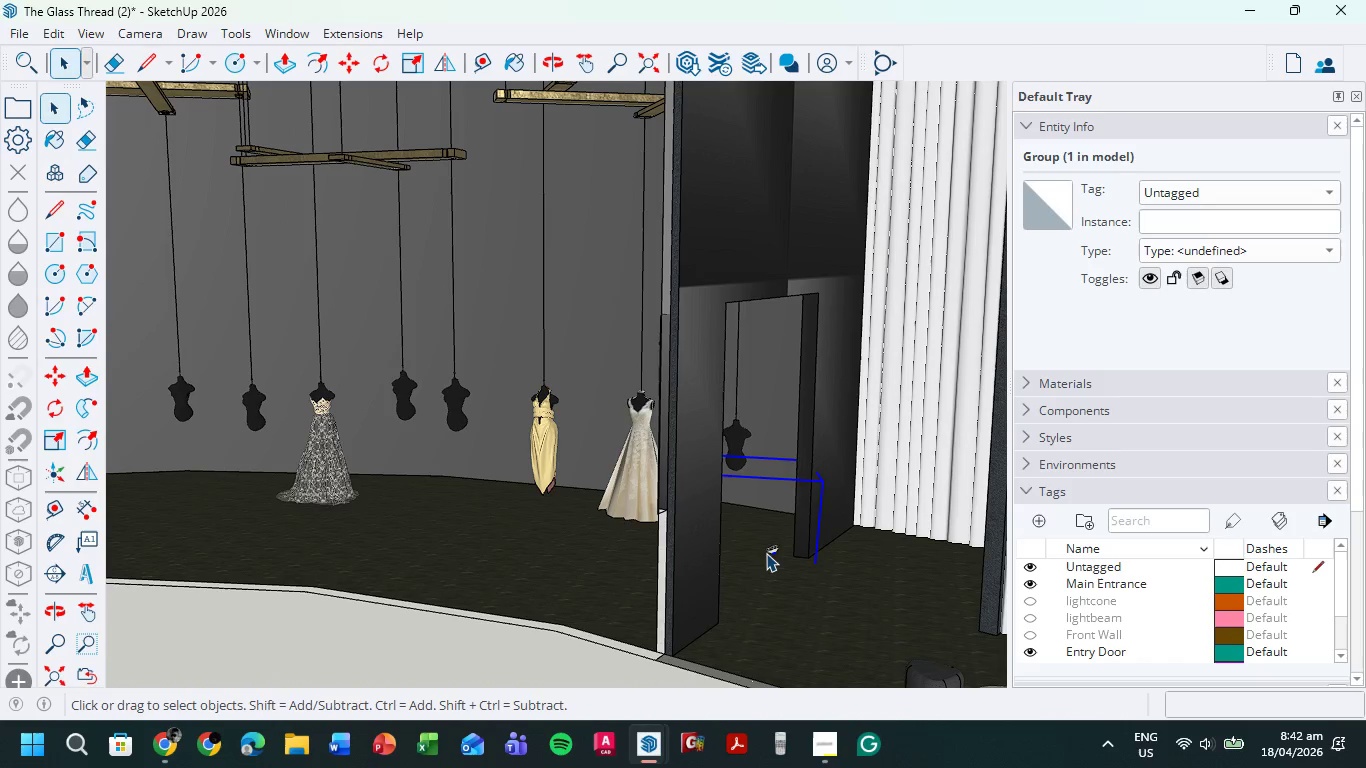 
key(Delete)
 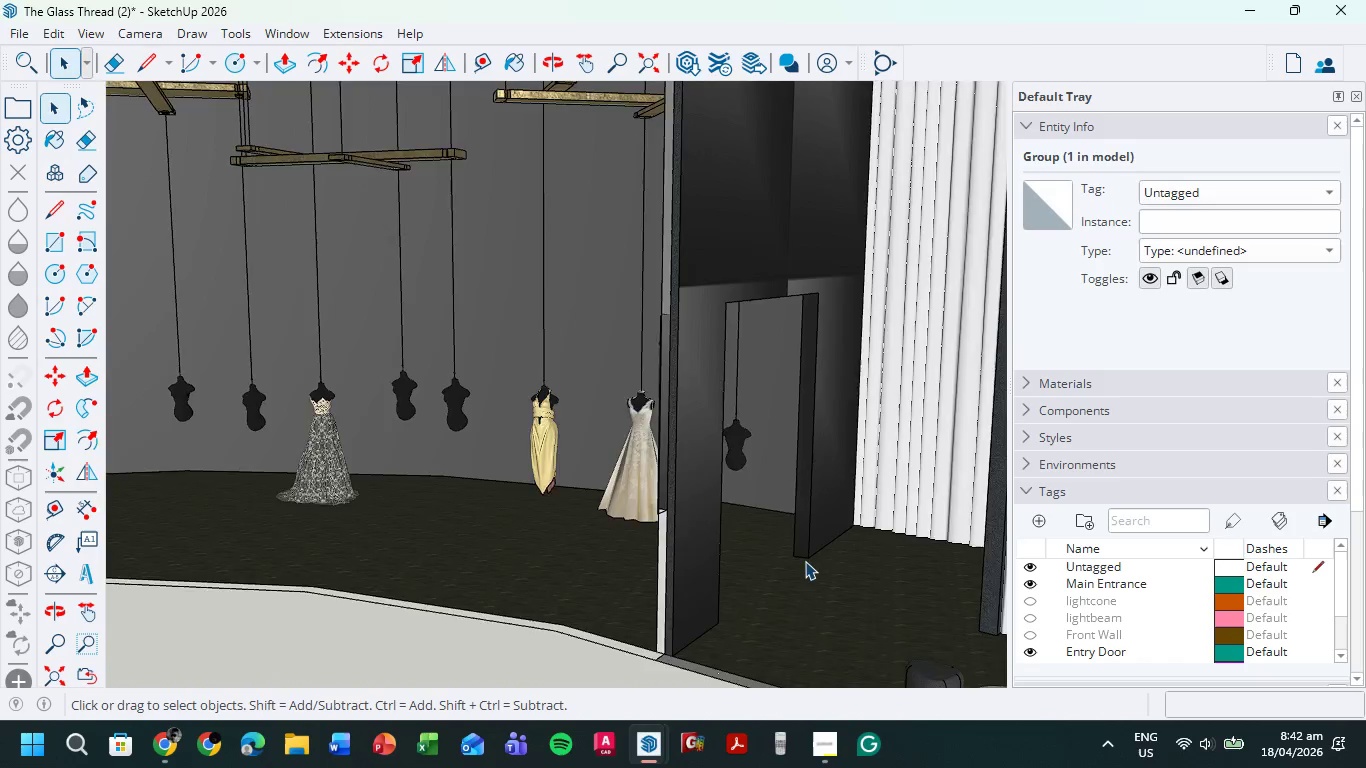 
scroll: coordinate [798, 561], scroll_direction: down, amount: 5.0
 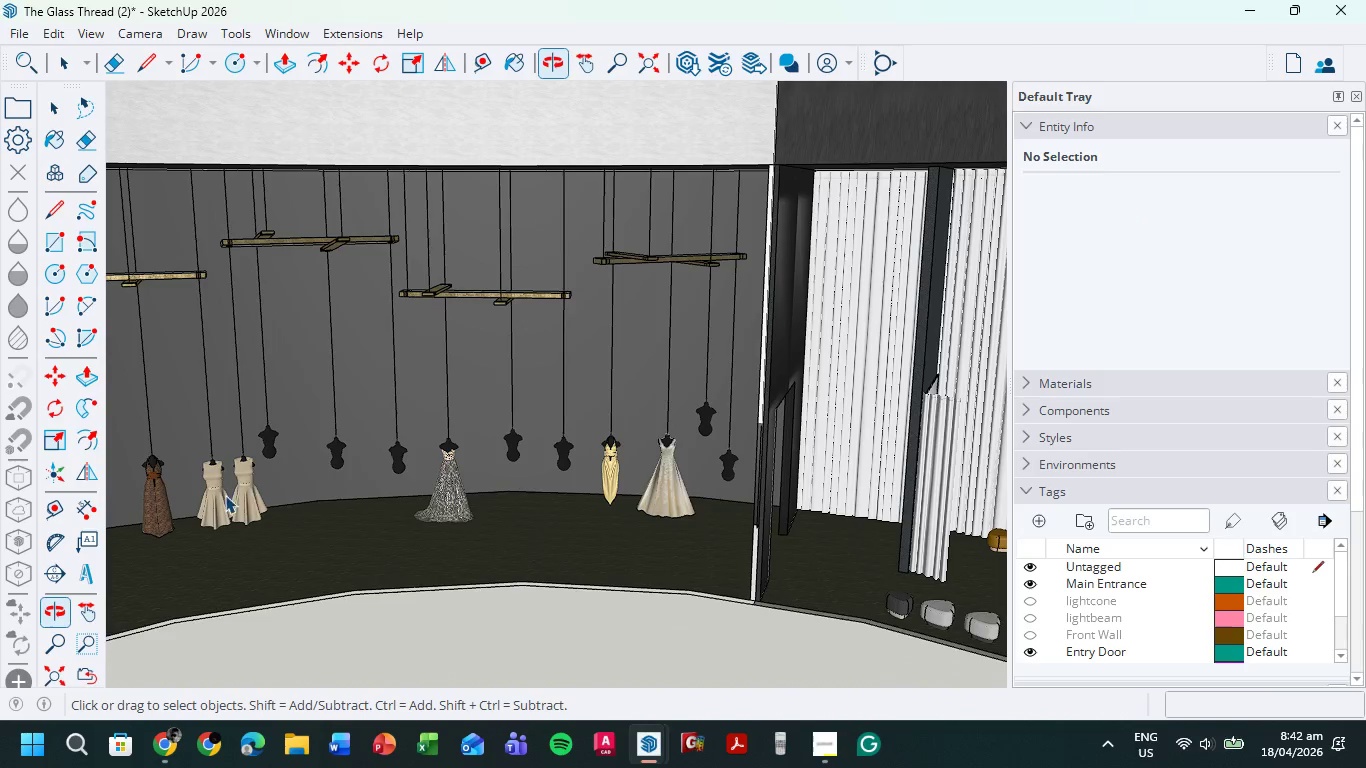 
scroll: coordinate [238, 447], scroll_direction: up, amount: 15.0
 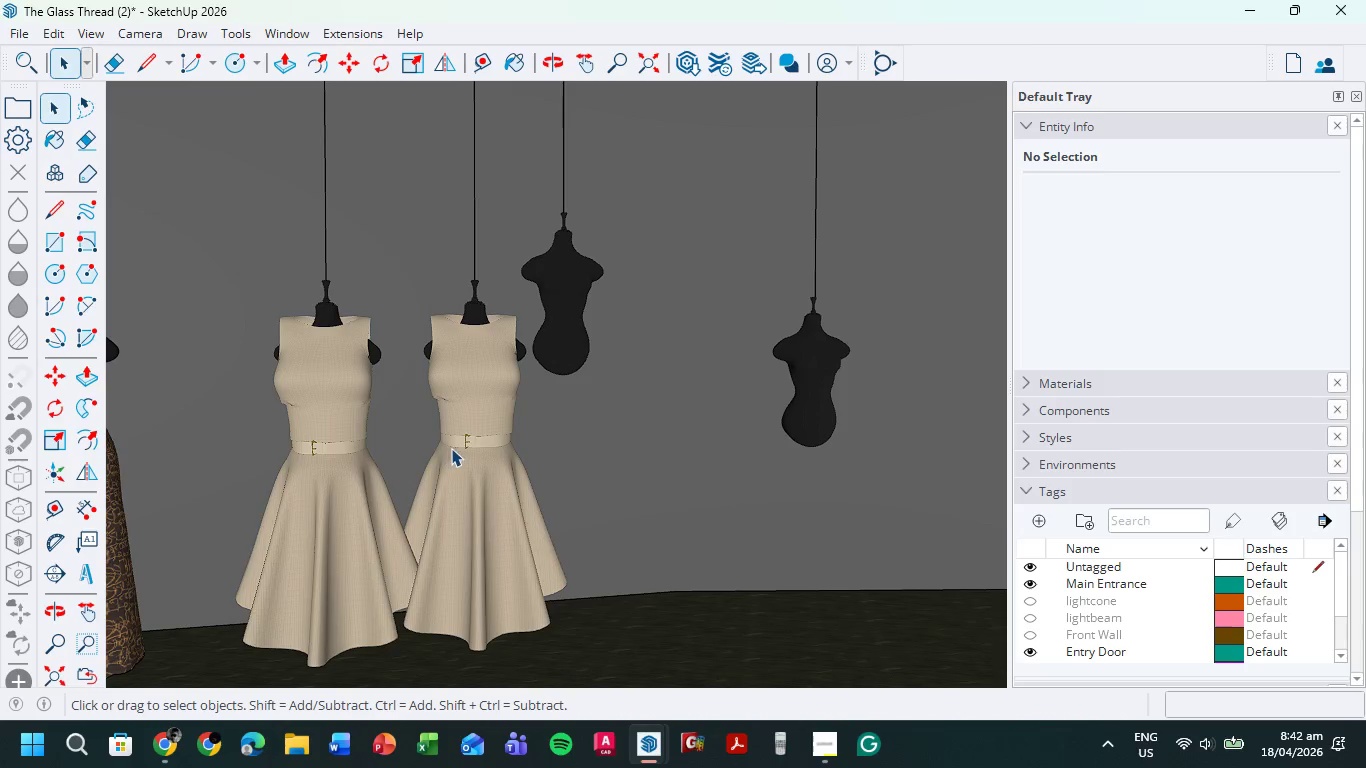 
double_click([474, 383])
 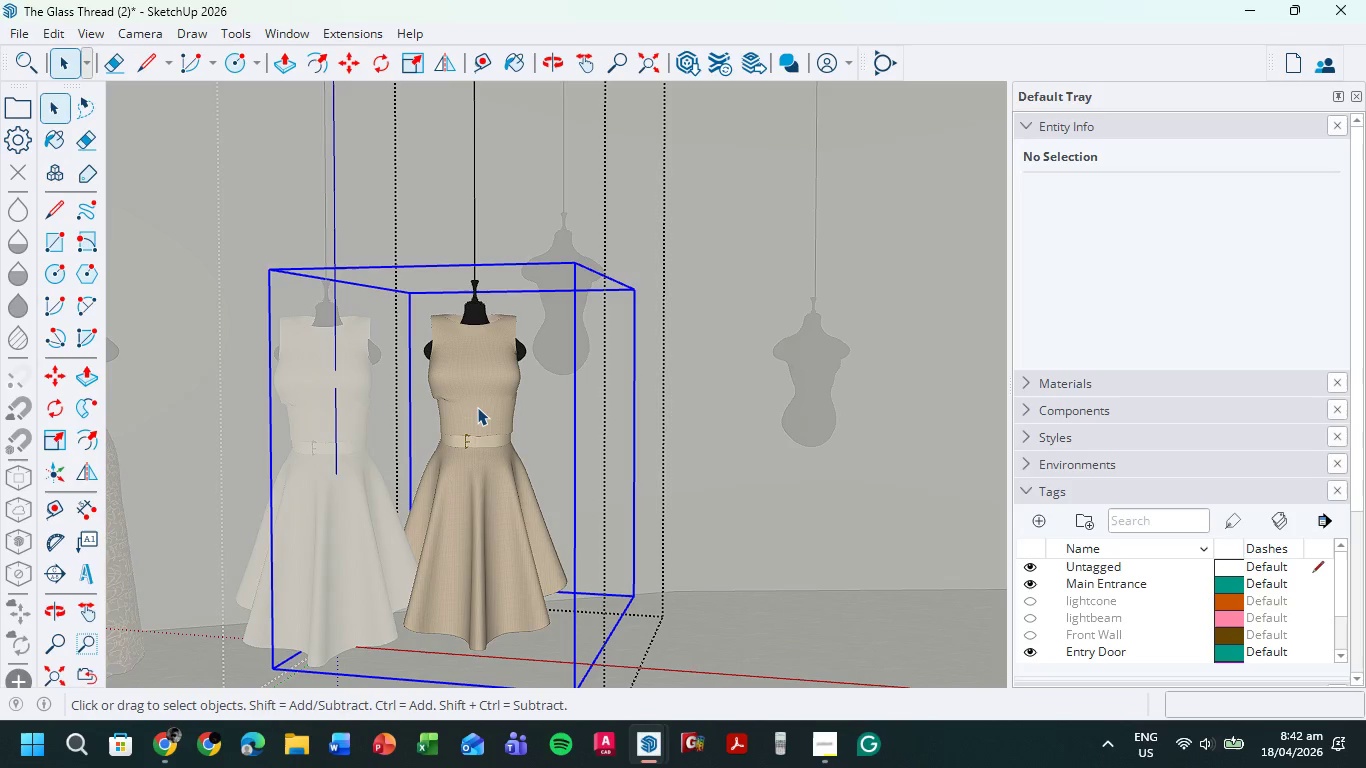 
double_click([477, 407])
 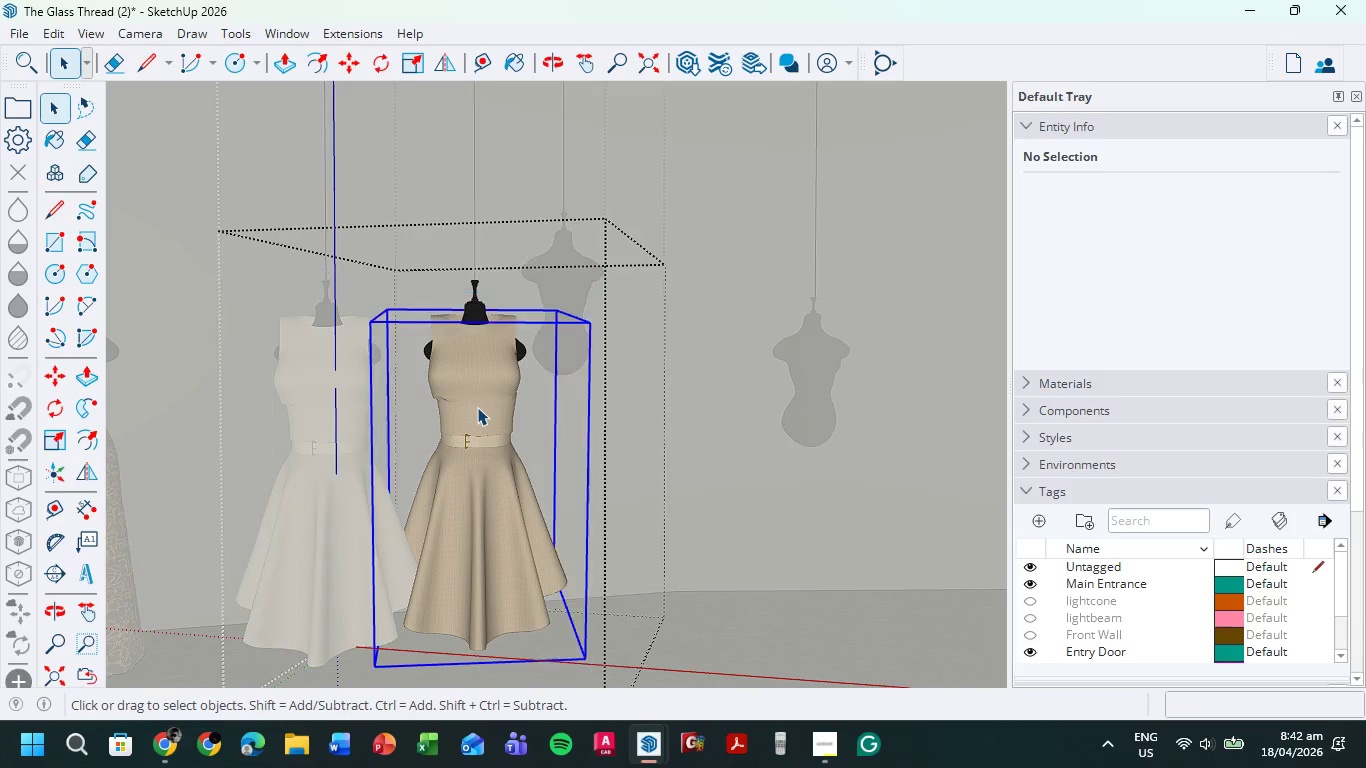 
triple_click([477, 407])
 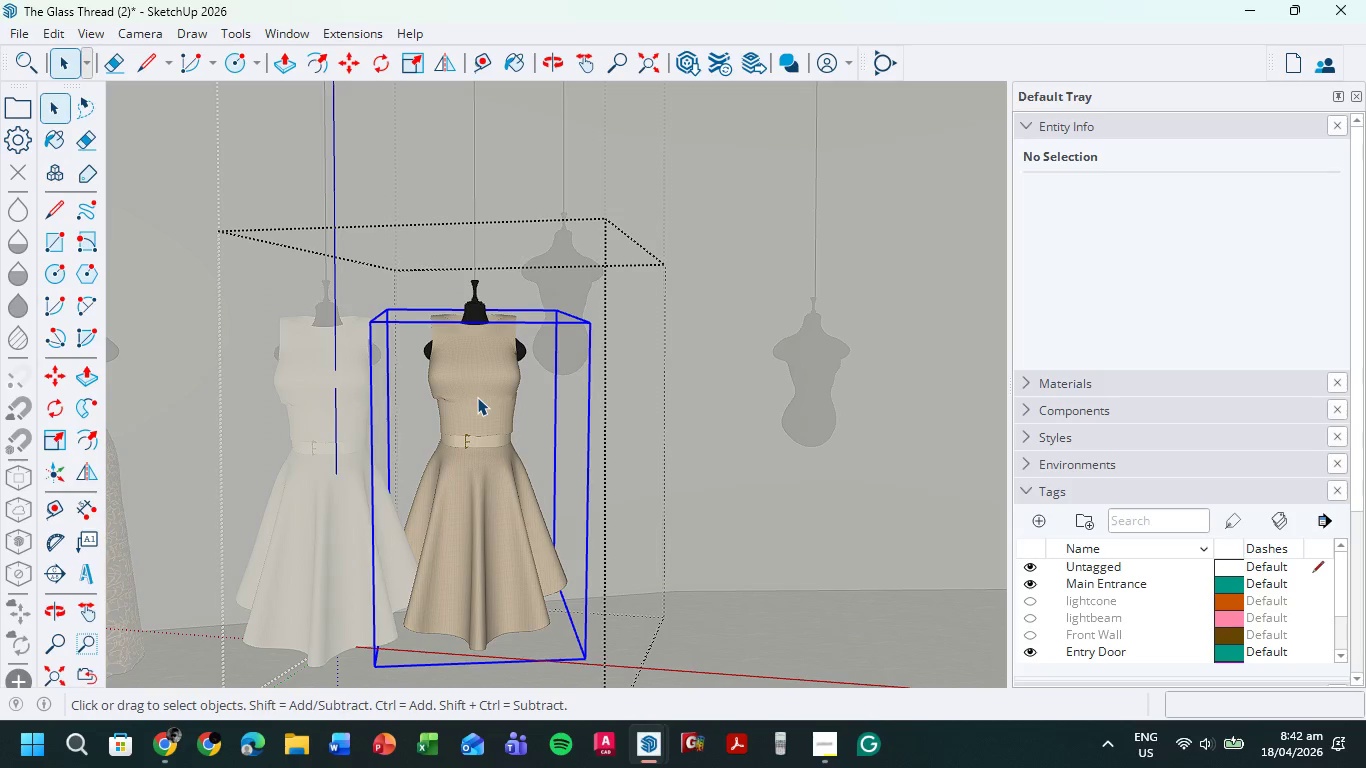 
triple_click([477, 397])
 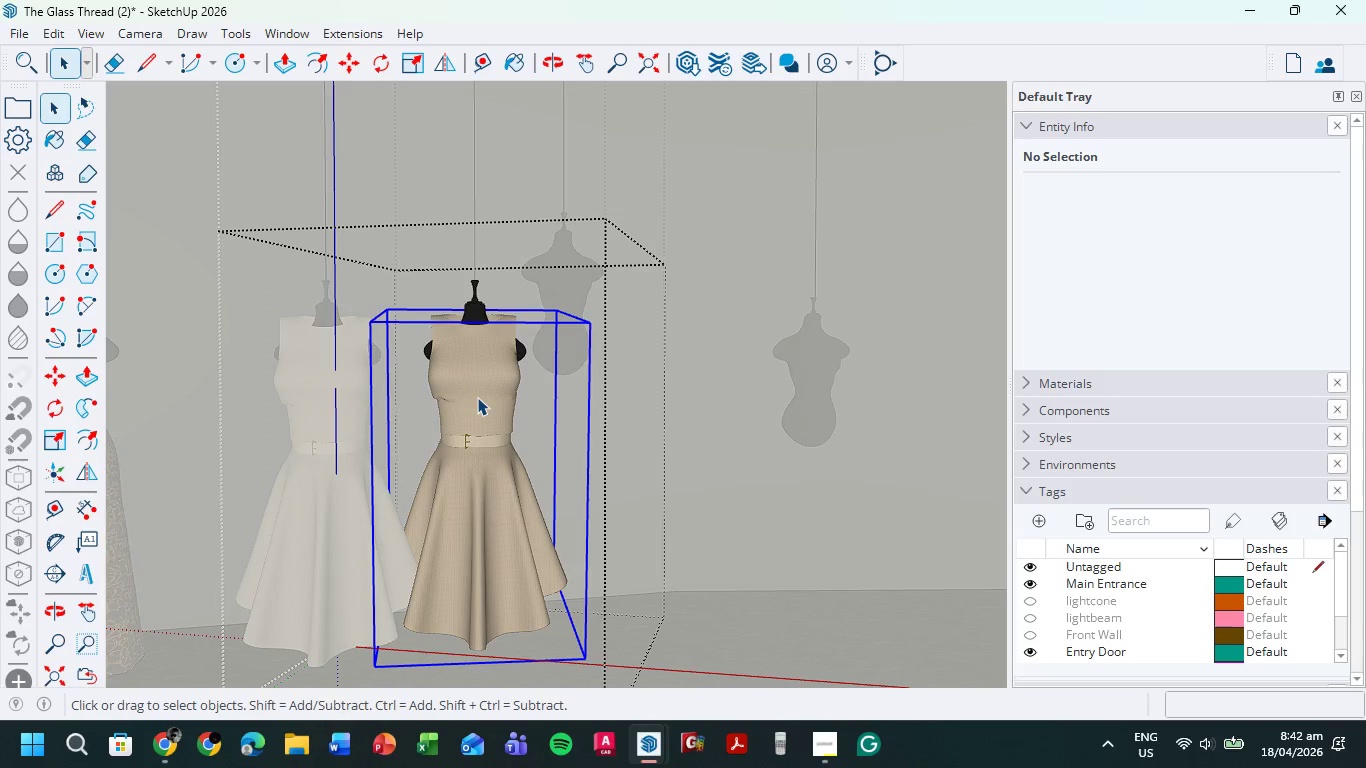 
triple_click([477, 397])
 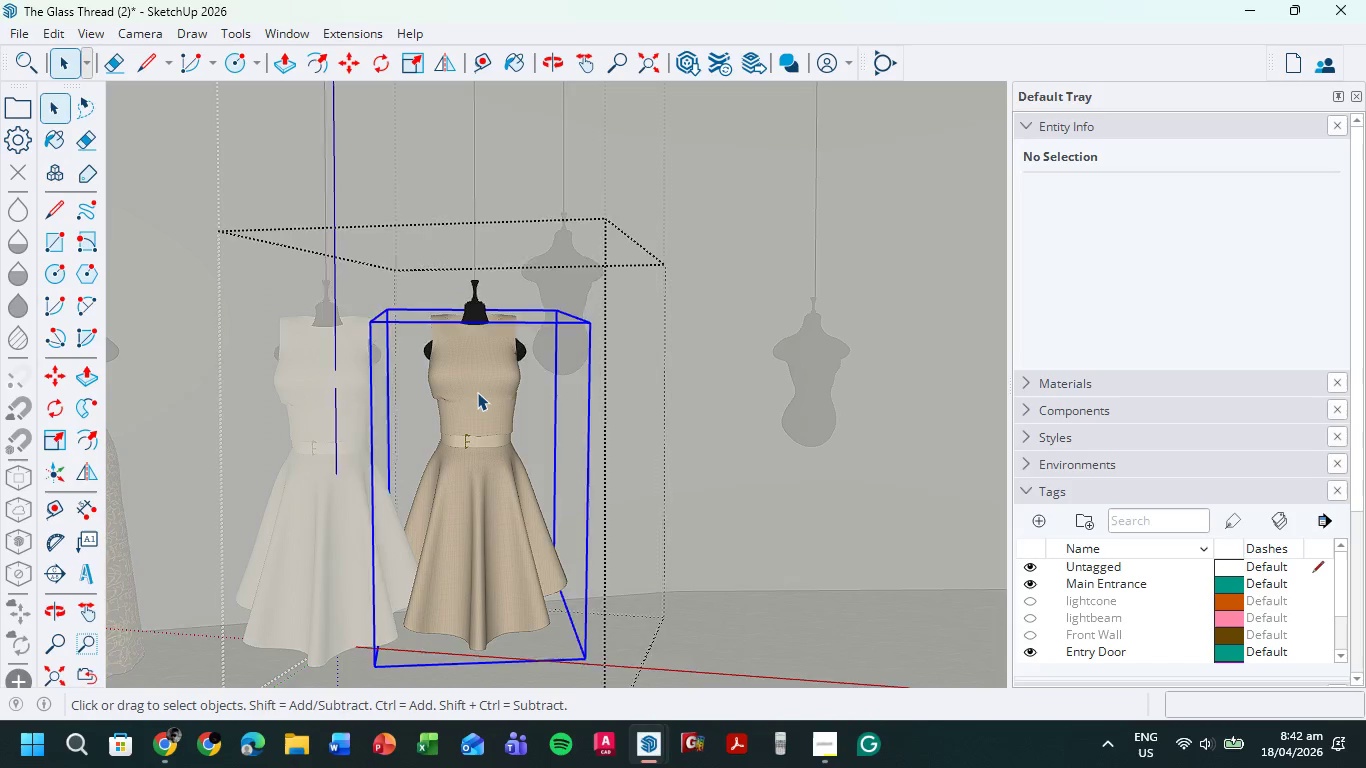 
triple_click([477, 392])
 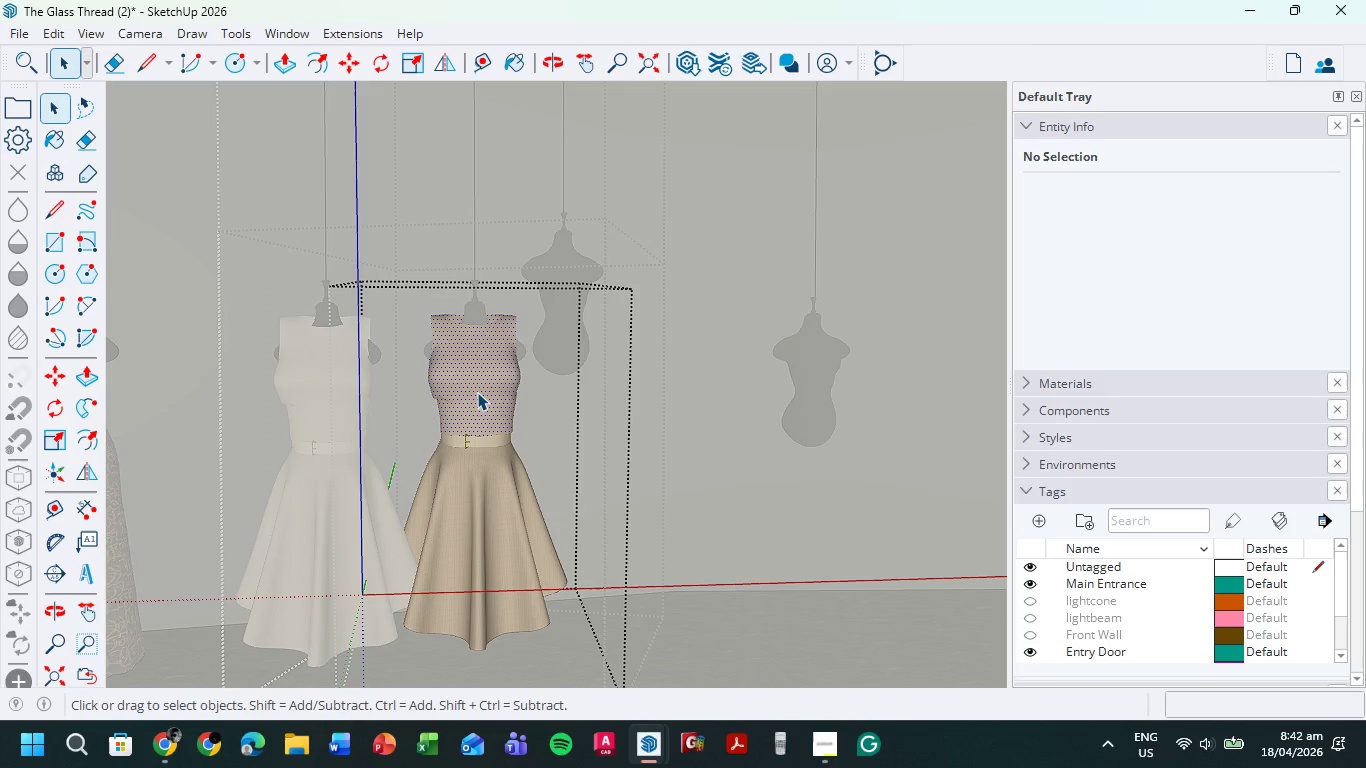 
triple_click([477, 392])
 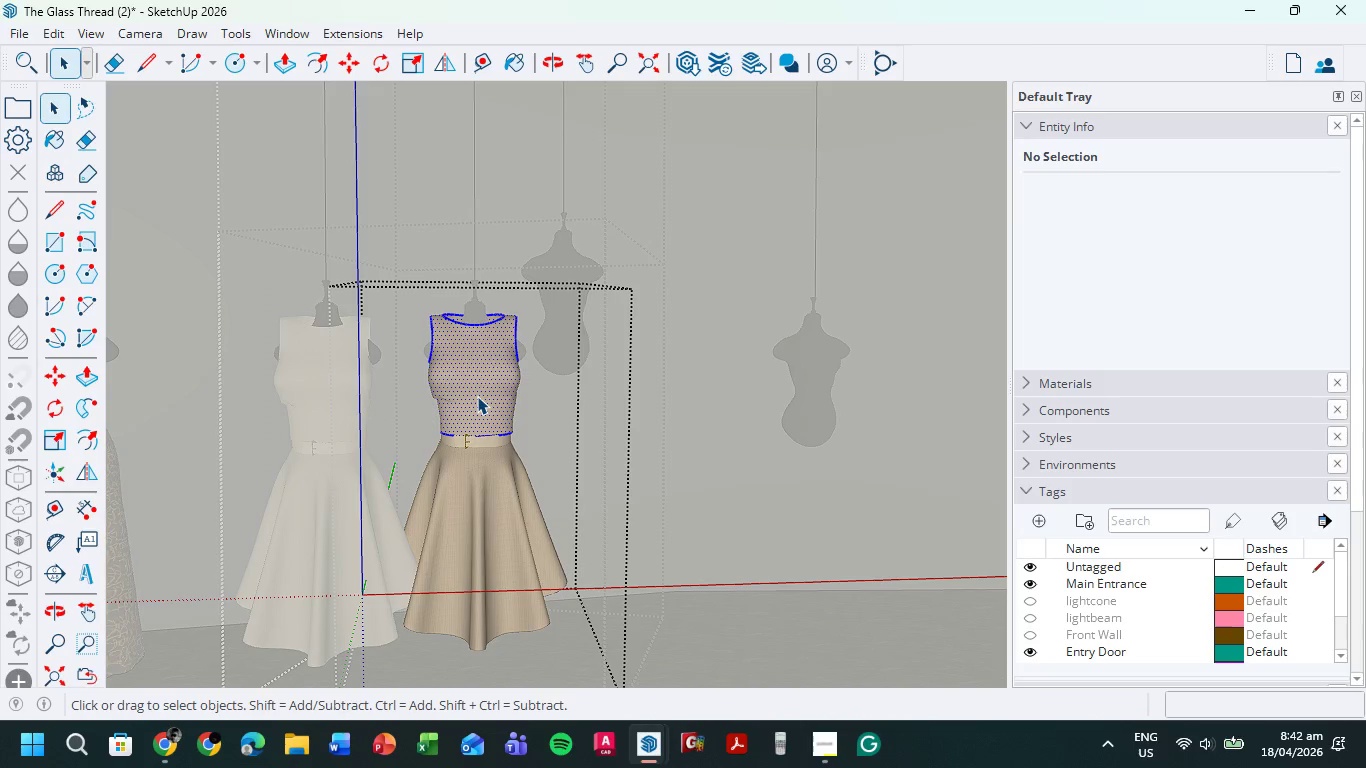 
key(Control+A)
 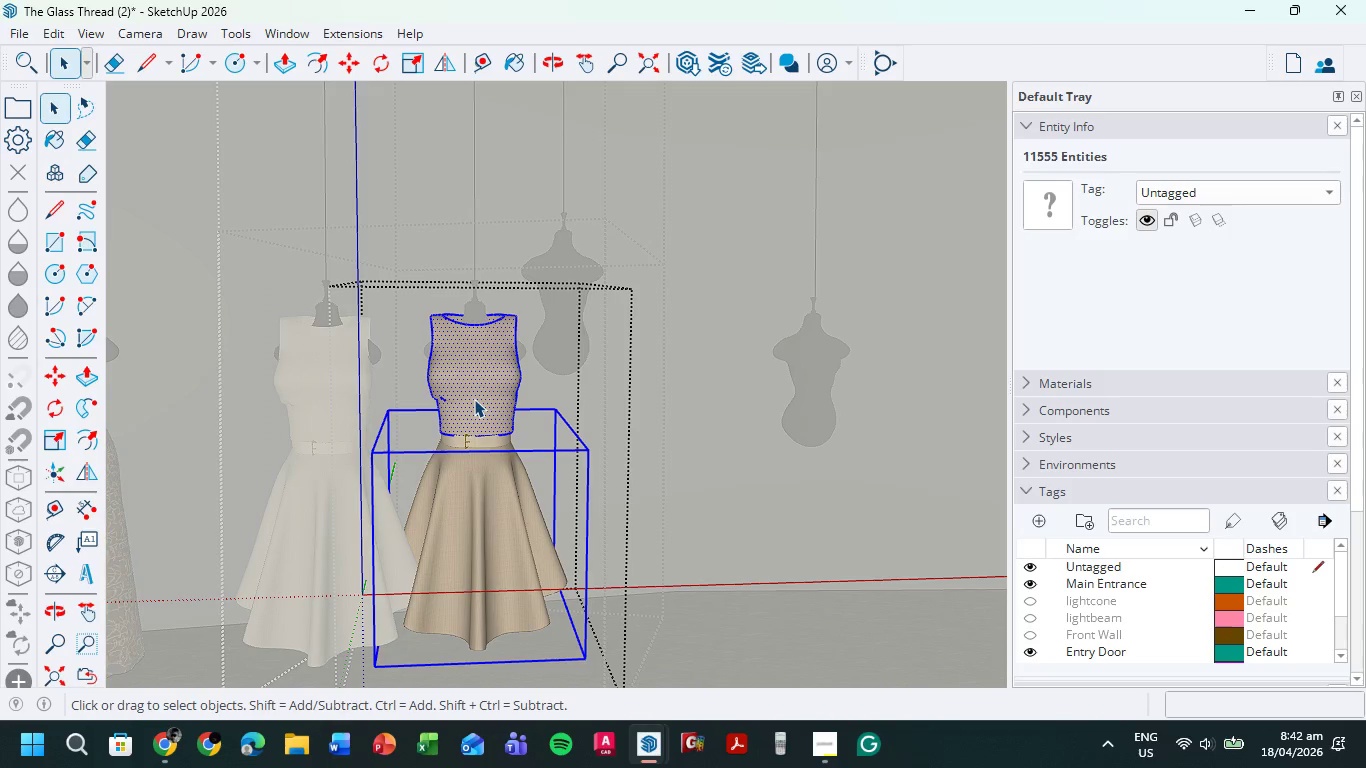 
key(Control+A)
 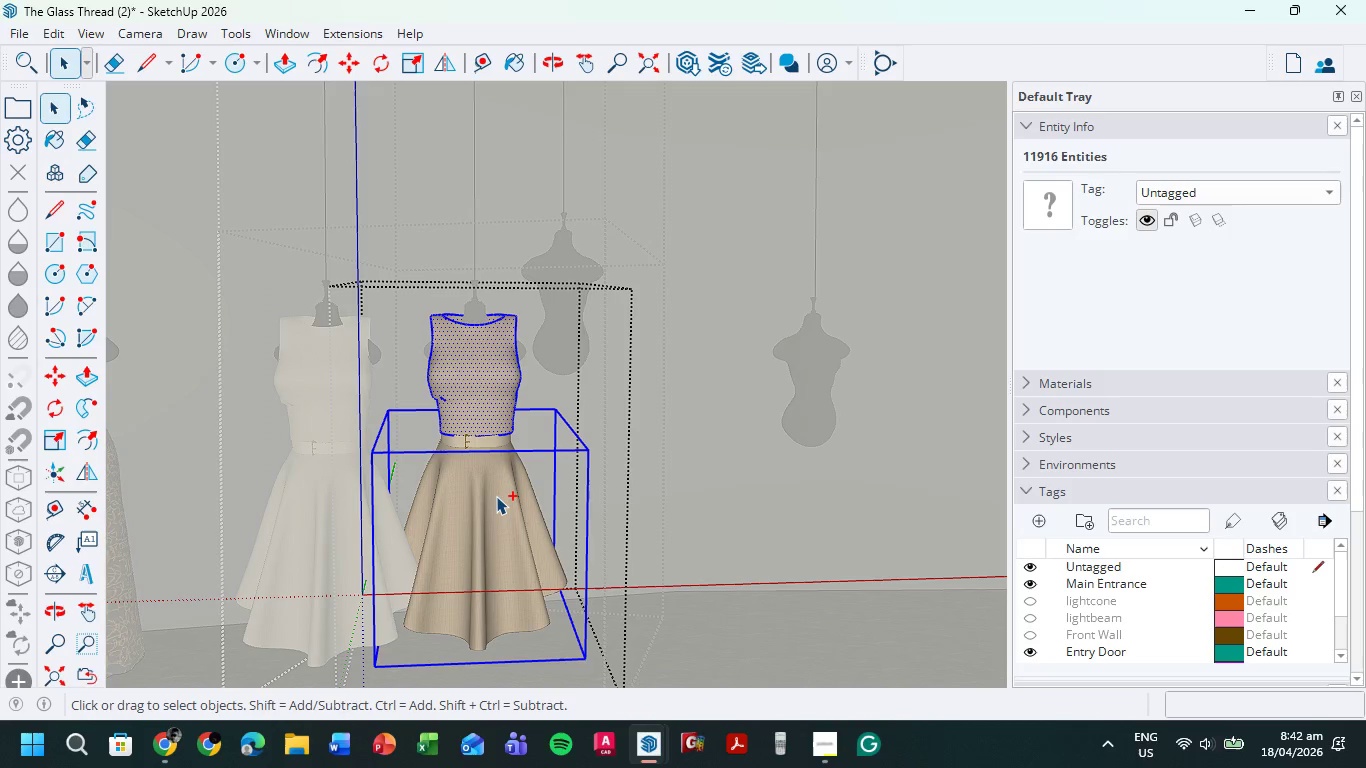 
double_click([496, 496])
 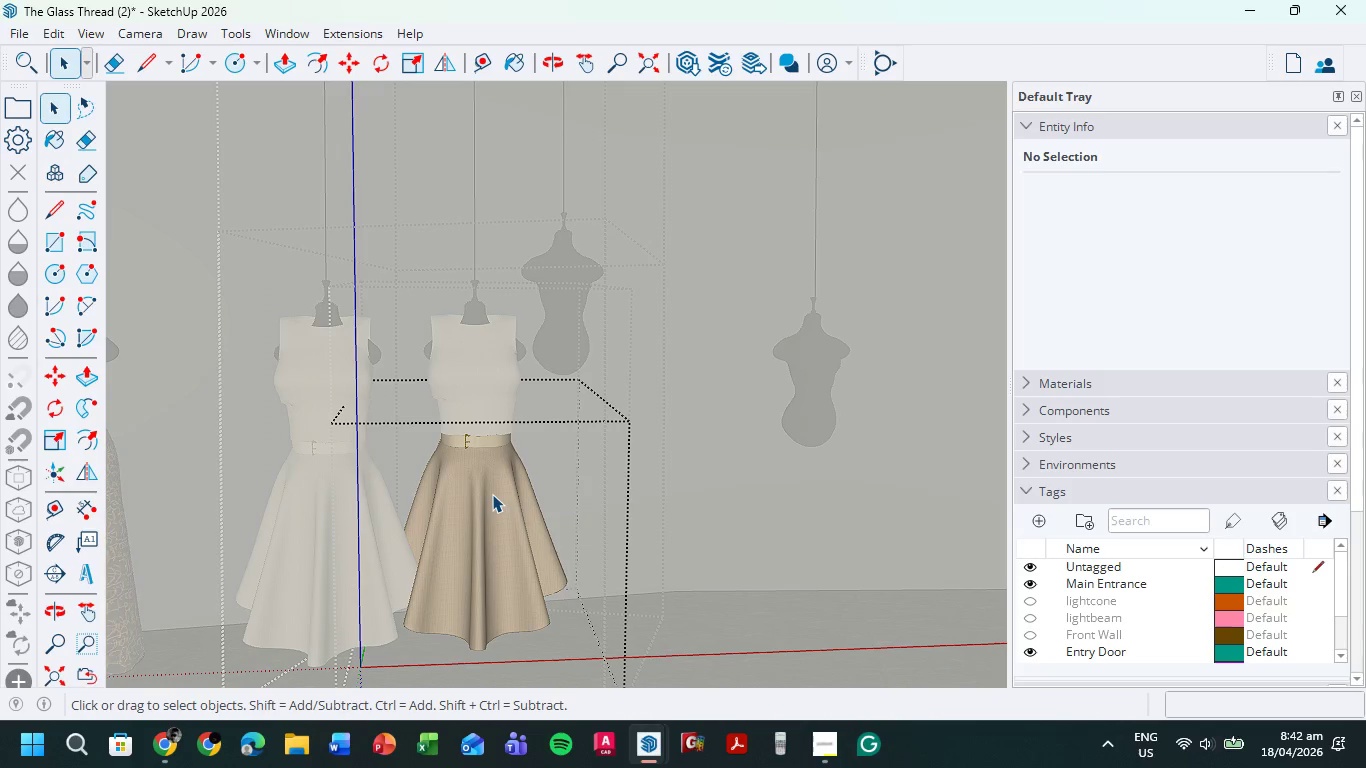 
double_click([492, 494])
 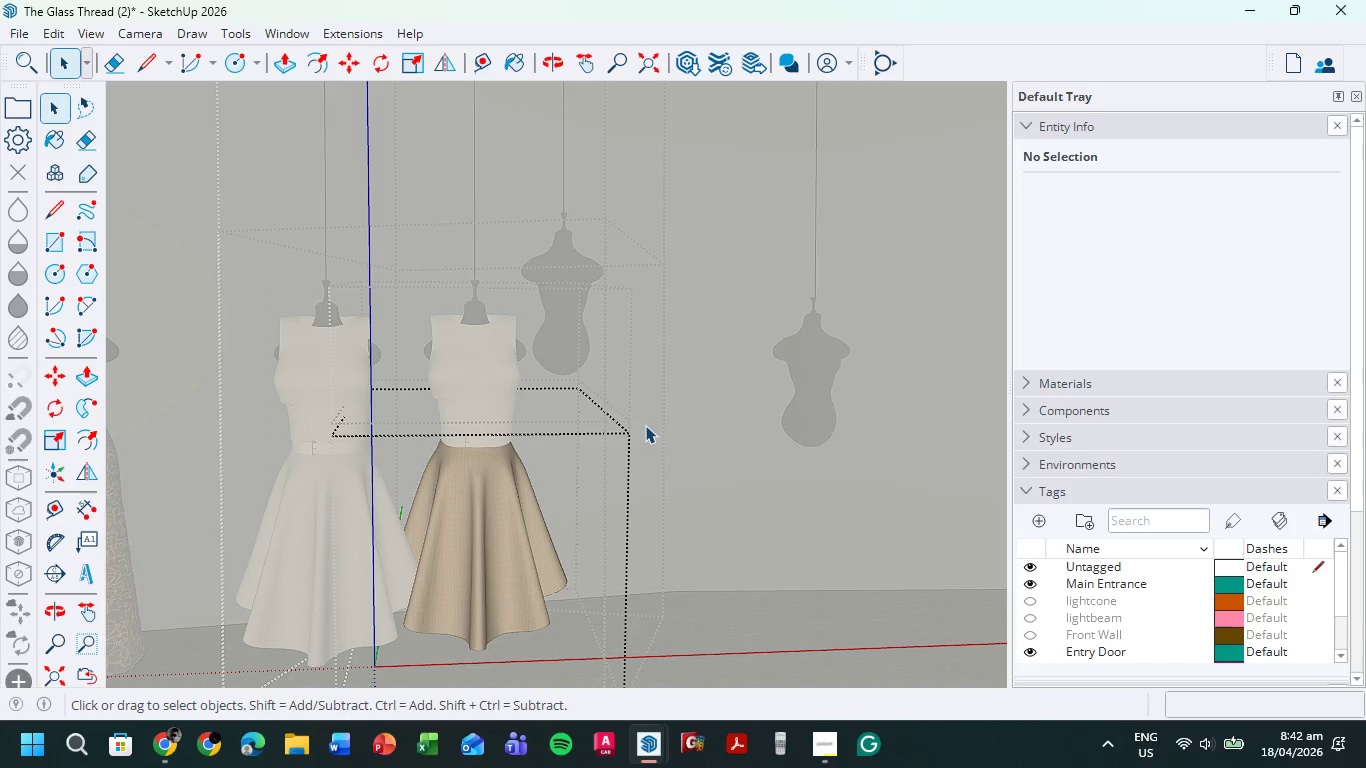 
double_click([645, 425])
 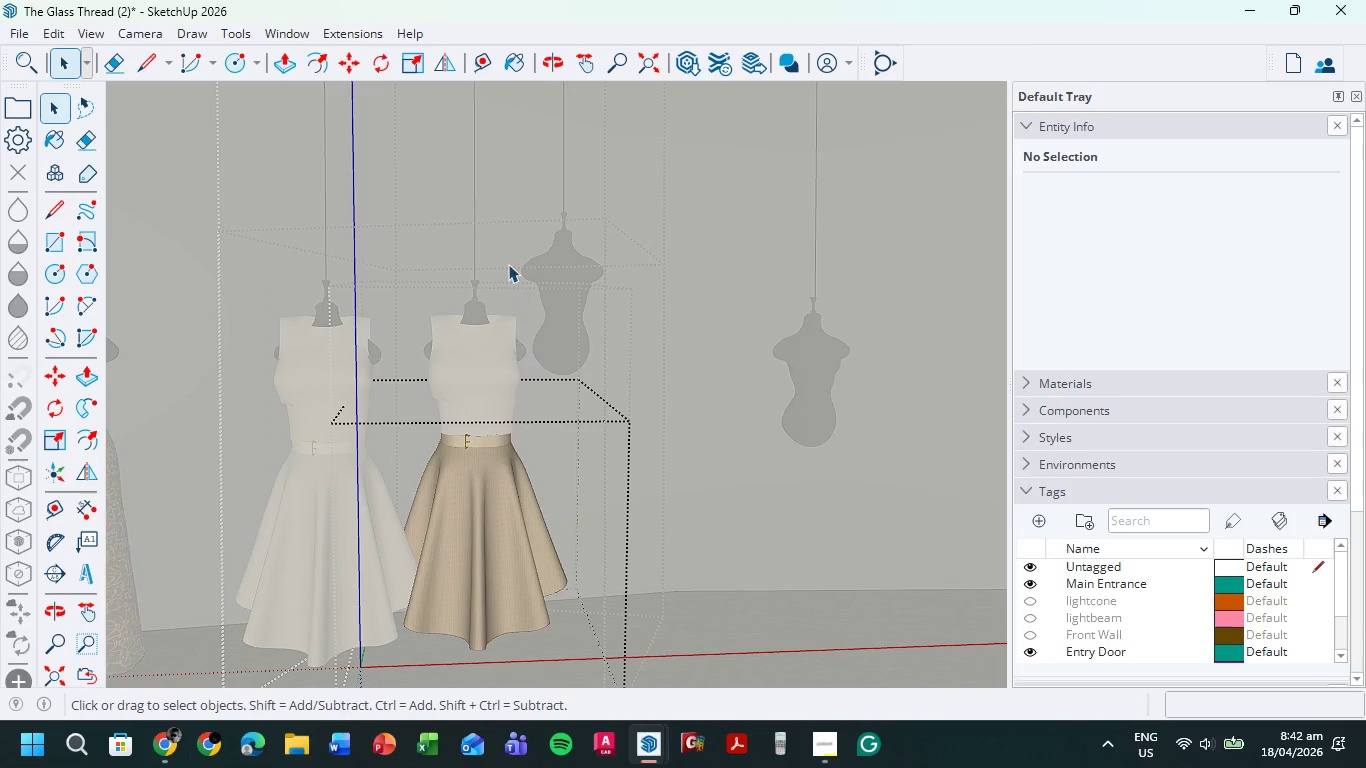 
double_click([508, 264])
 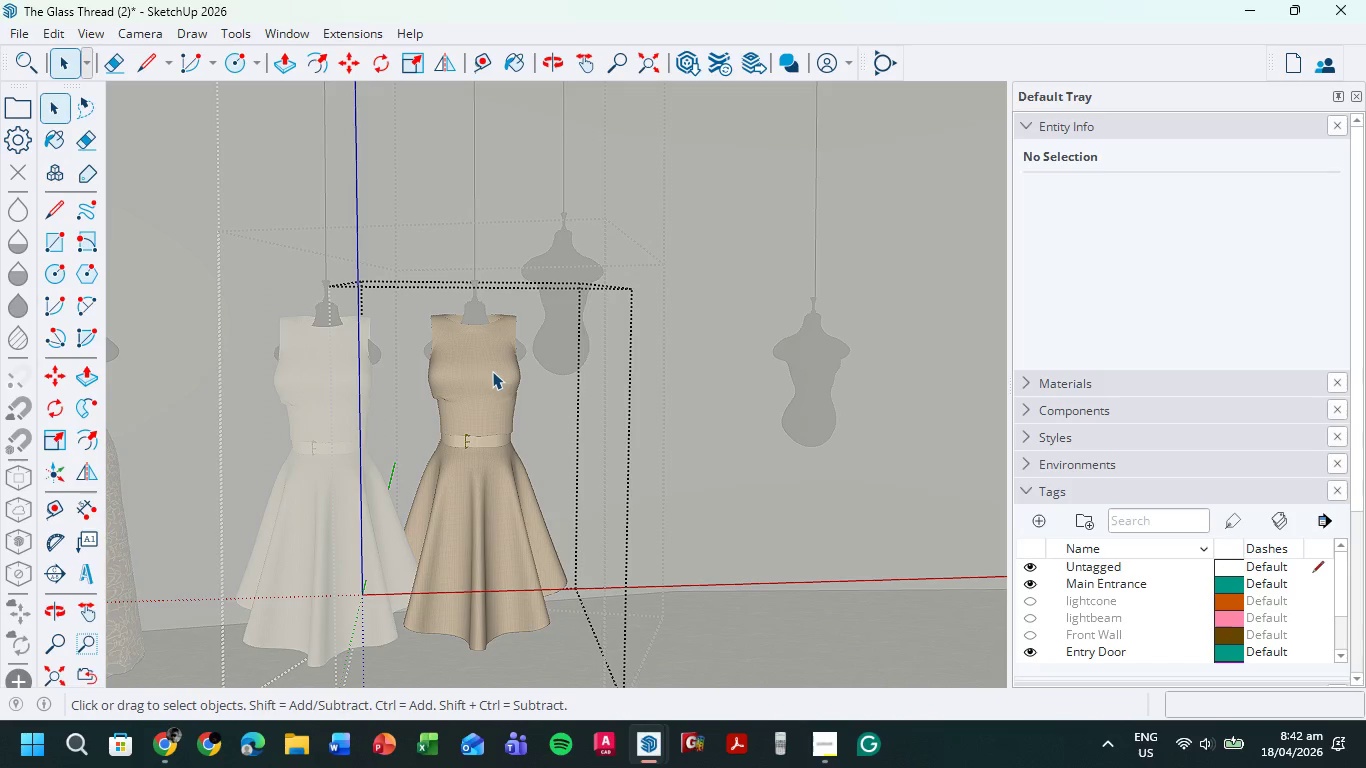 
left_click([492, 371])
 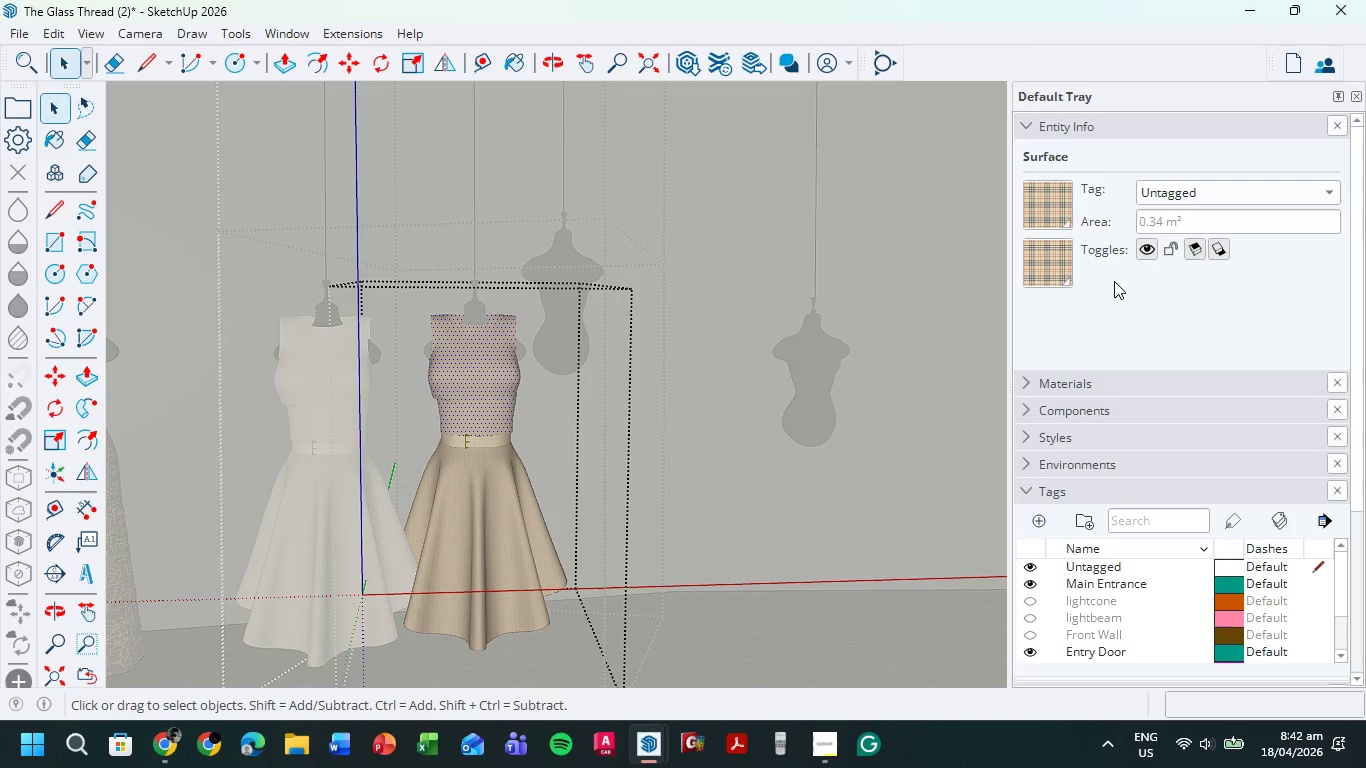 
wait(6.42)
 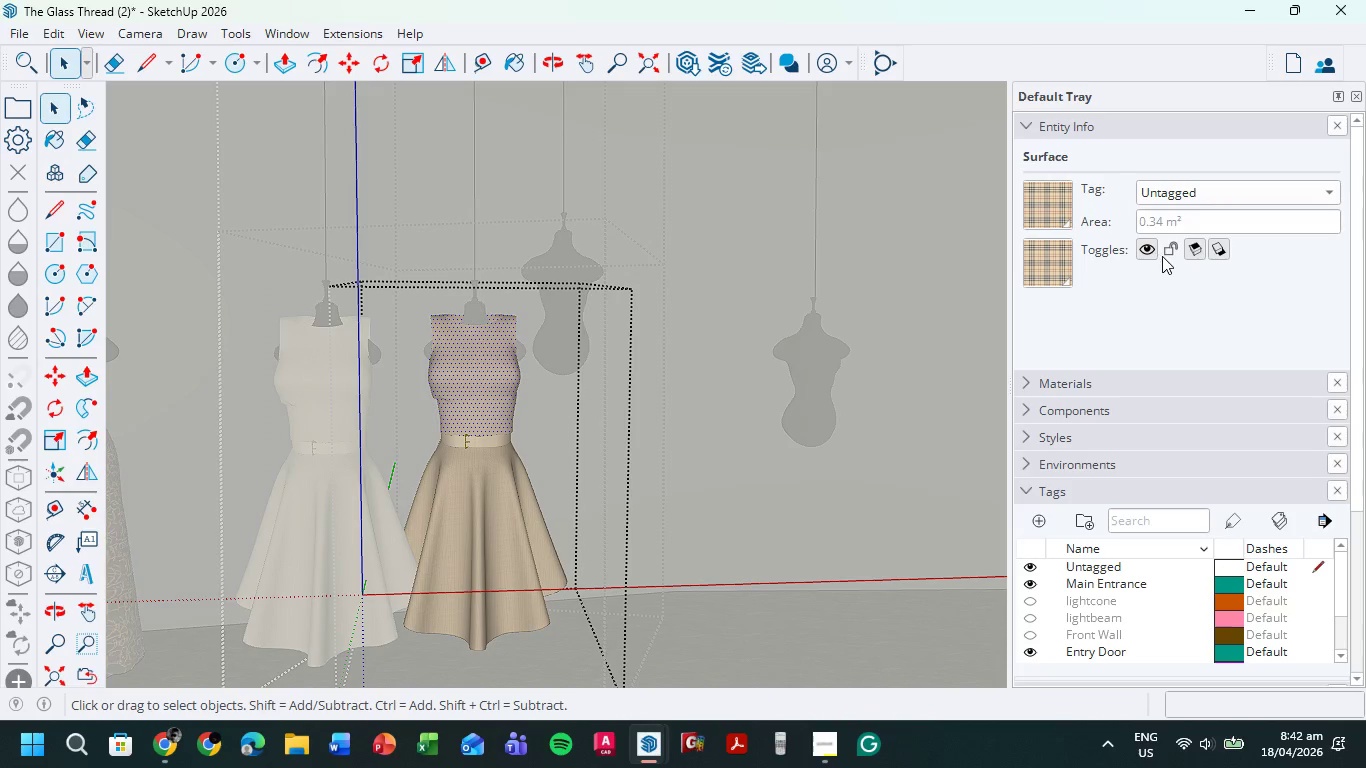 
left_click([1055, 208])
 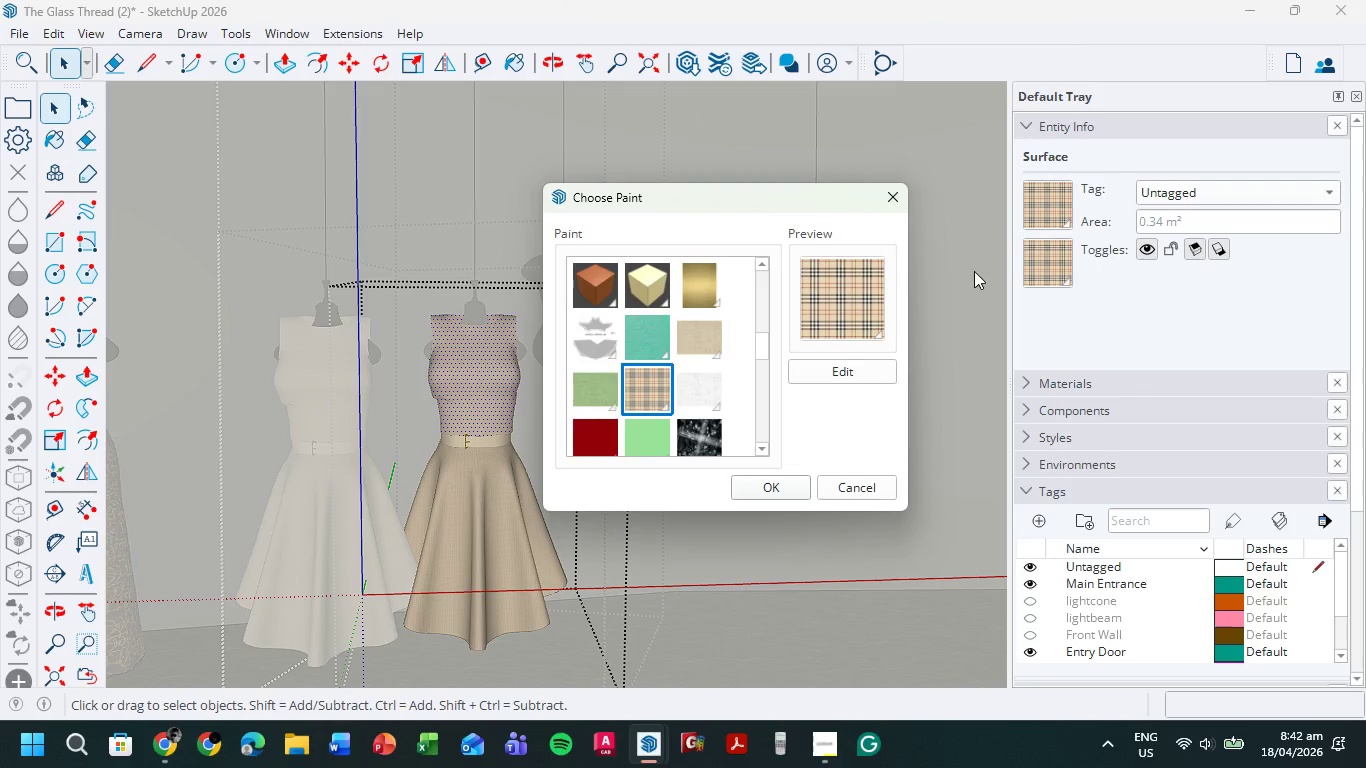 
left_click([870, 364])
 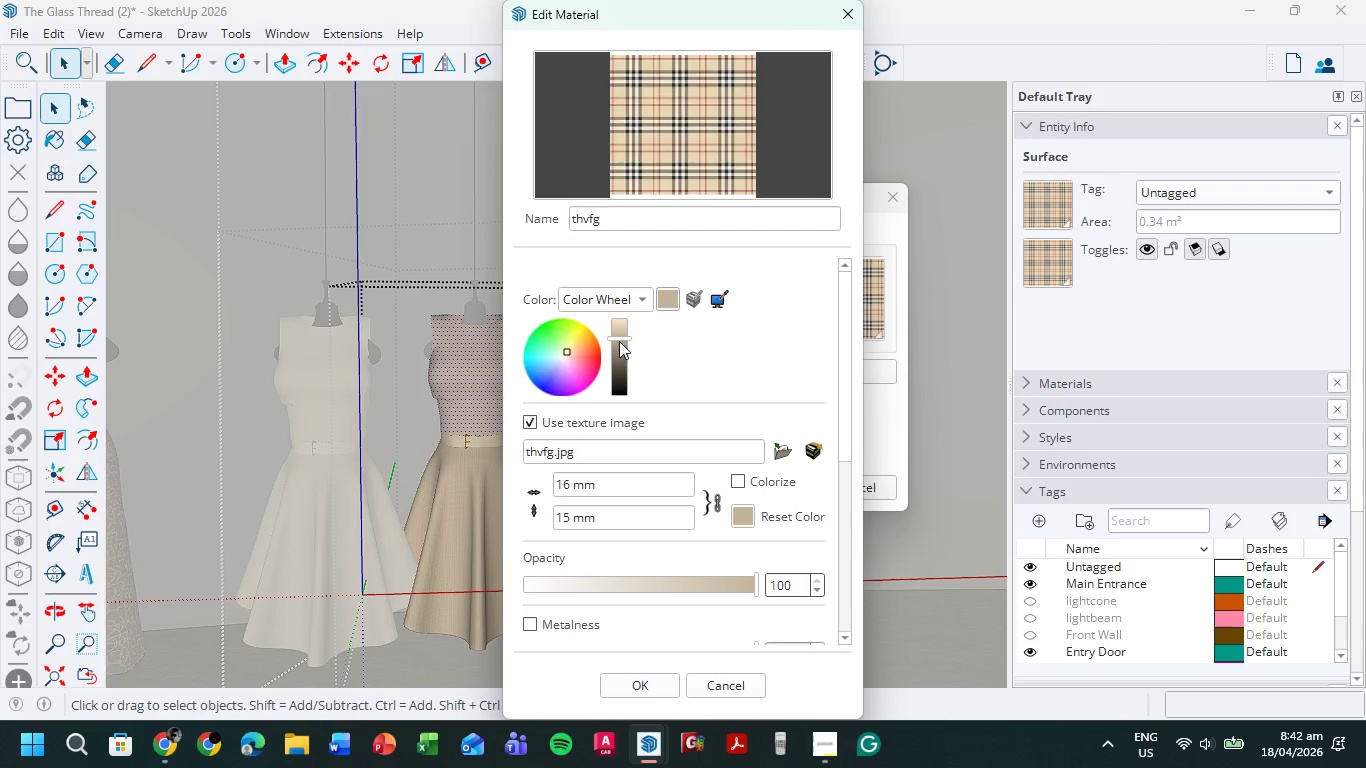 
left_click_drag(start_coordinate=[622, 337], to_coordinate=[627, 373])
 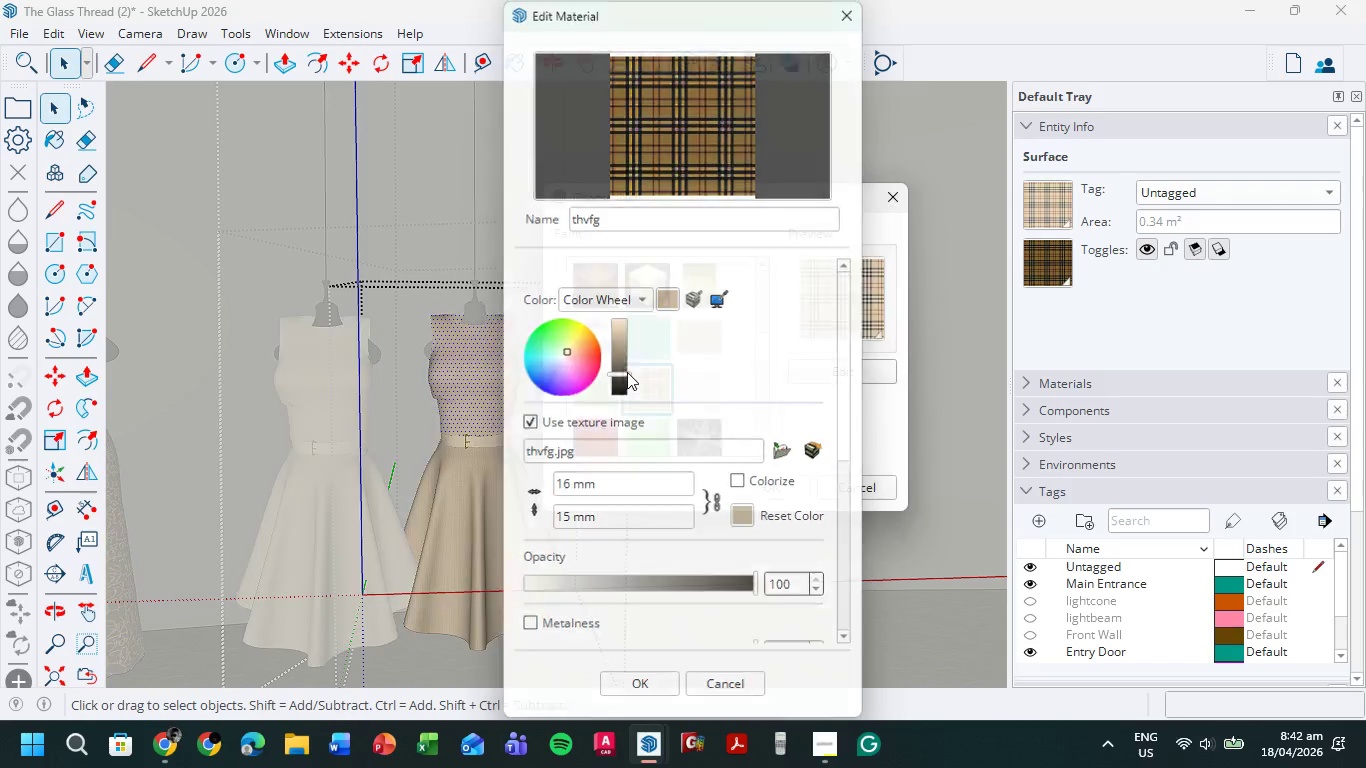 
key(Escape)
 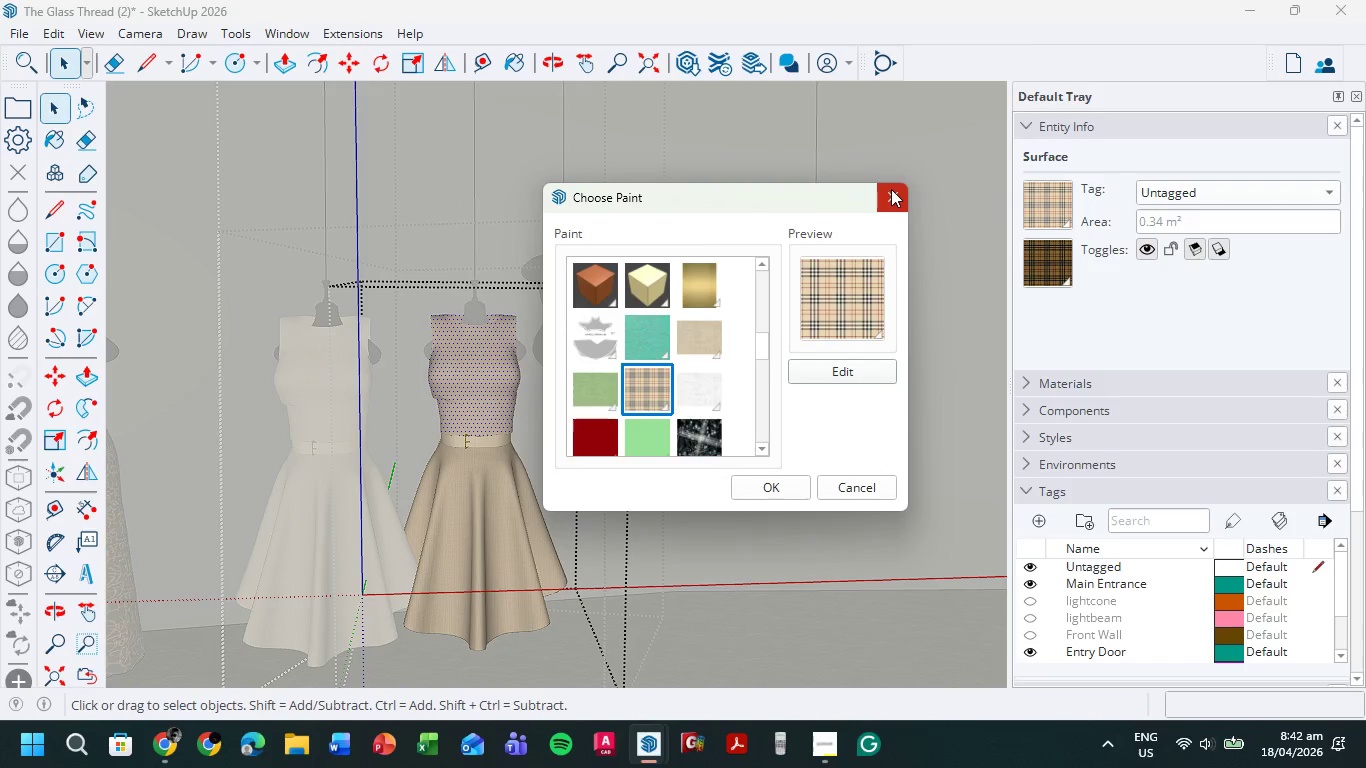 
left_click([891, 189])
 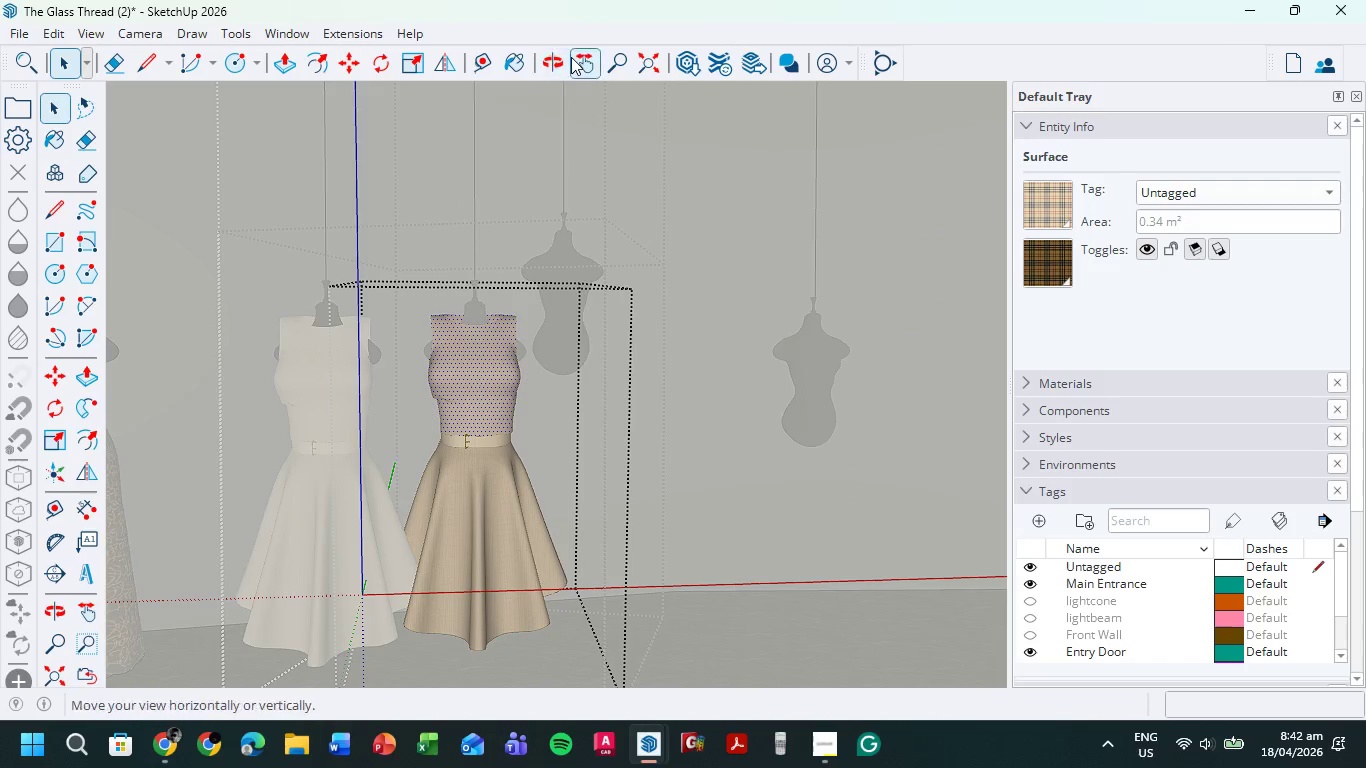 
left_click([516, 63])
 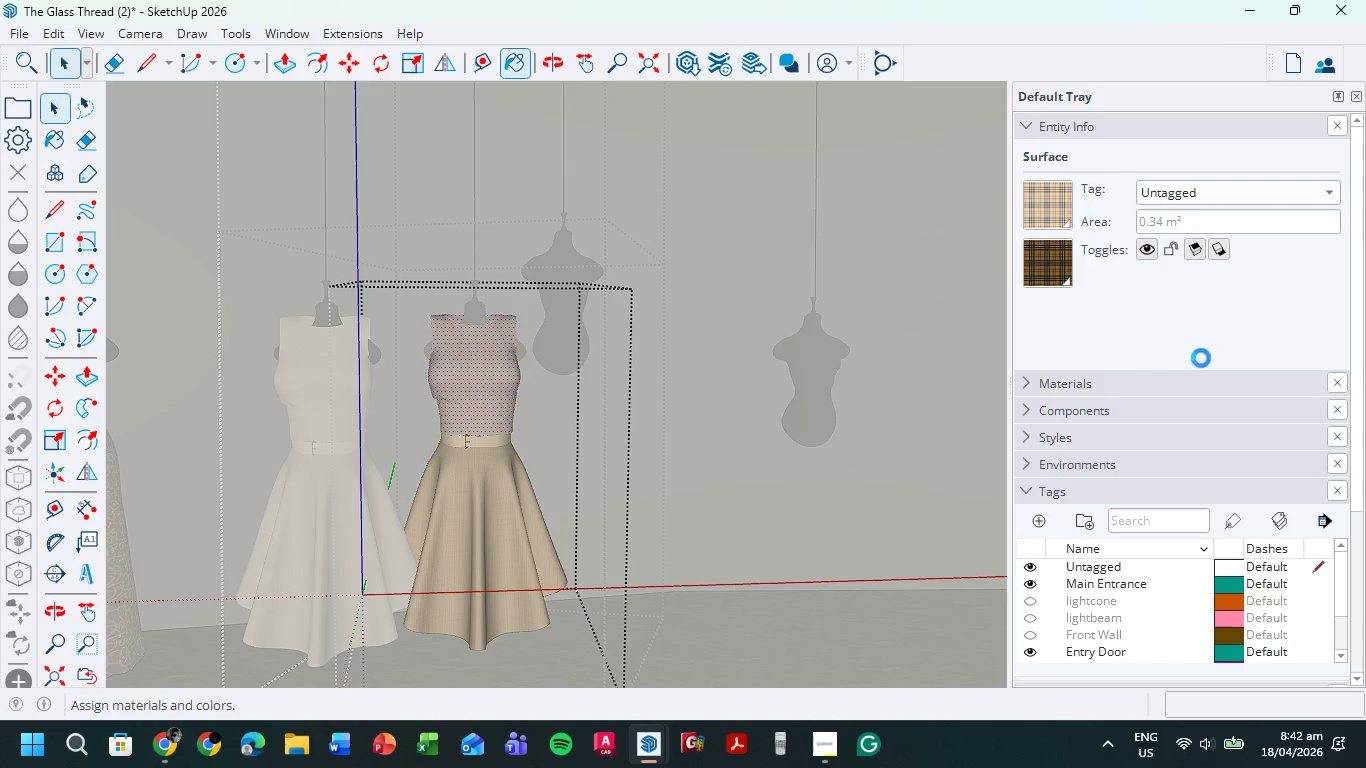 
mouse_move([1205, 344])
 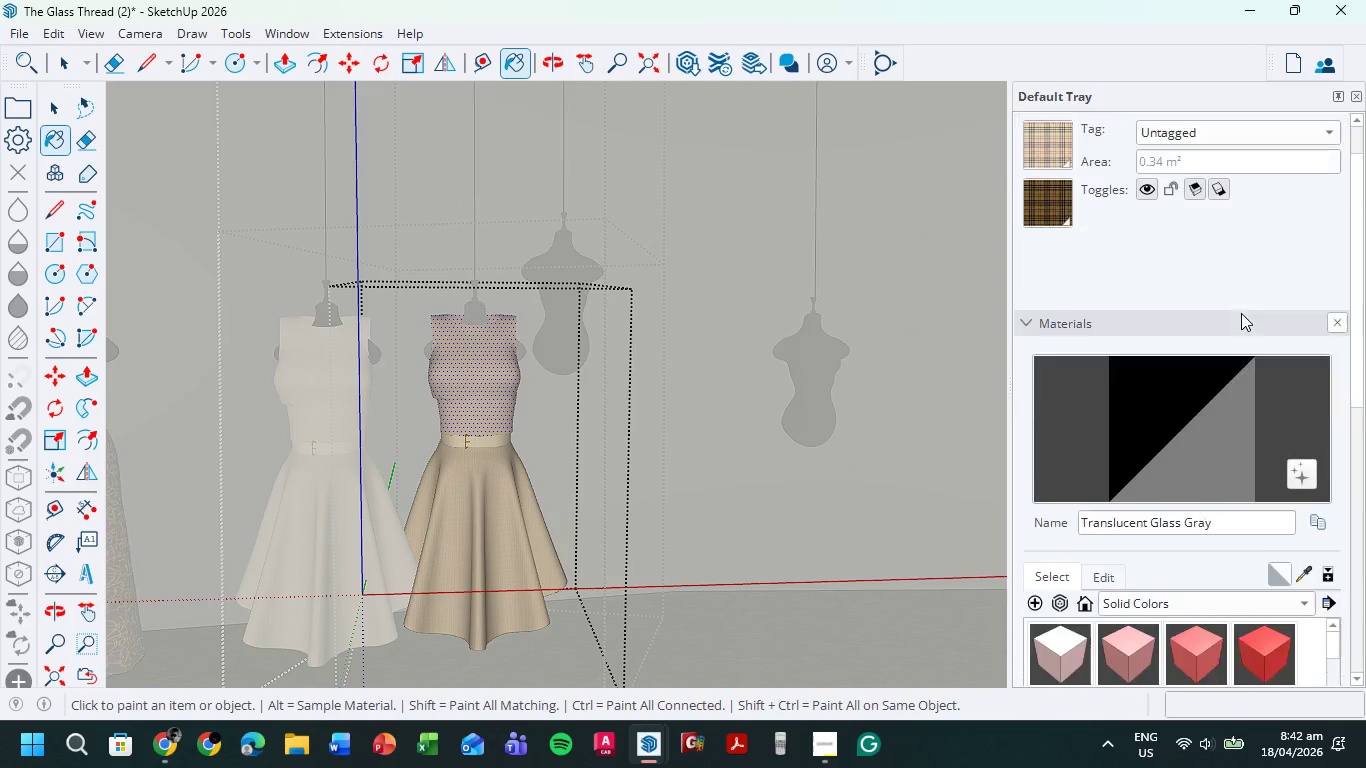 
scroll: coordinate [1232, 337], scroll_direction: down, amount: 3.0
 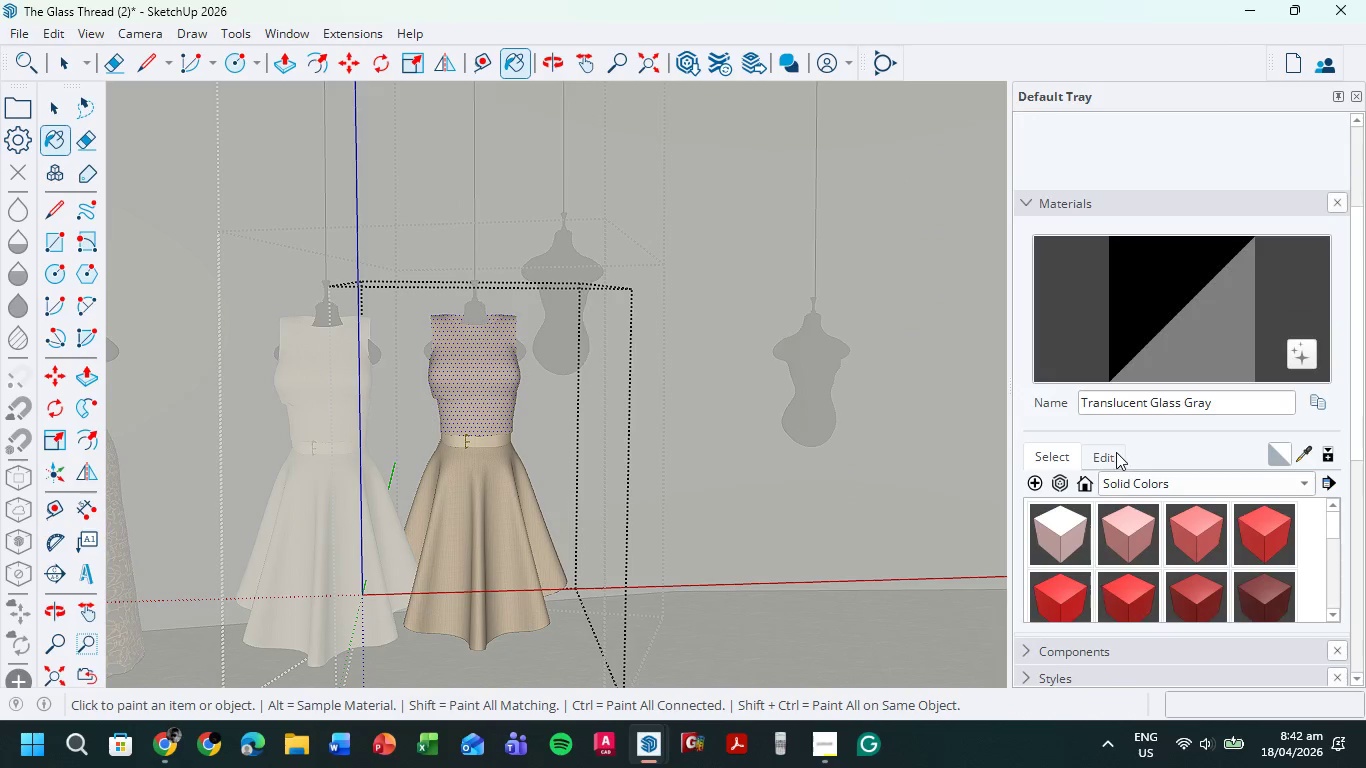 
left_click([1115, 452])
 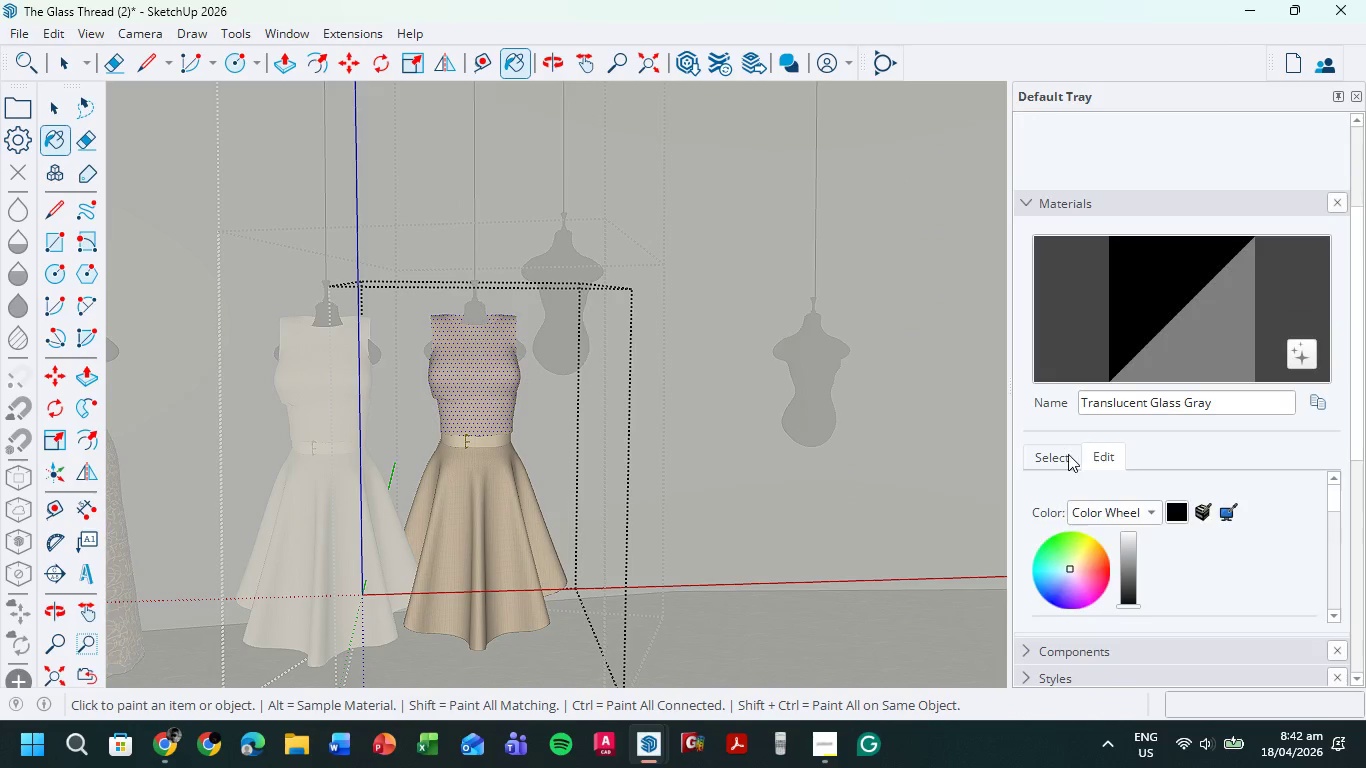 
left_click([1066, 454])
 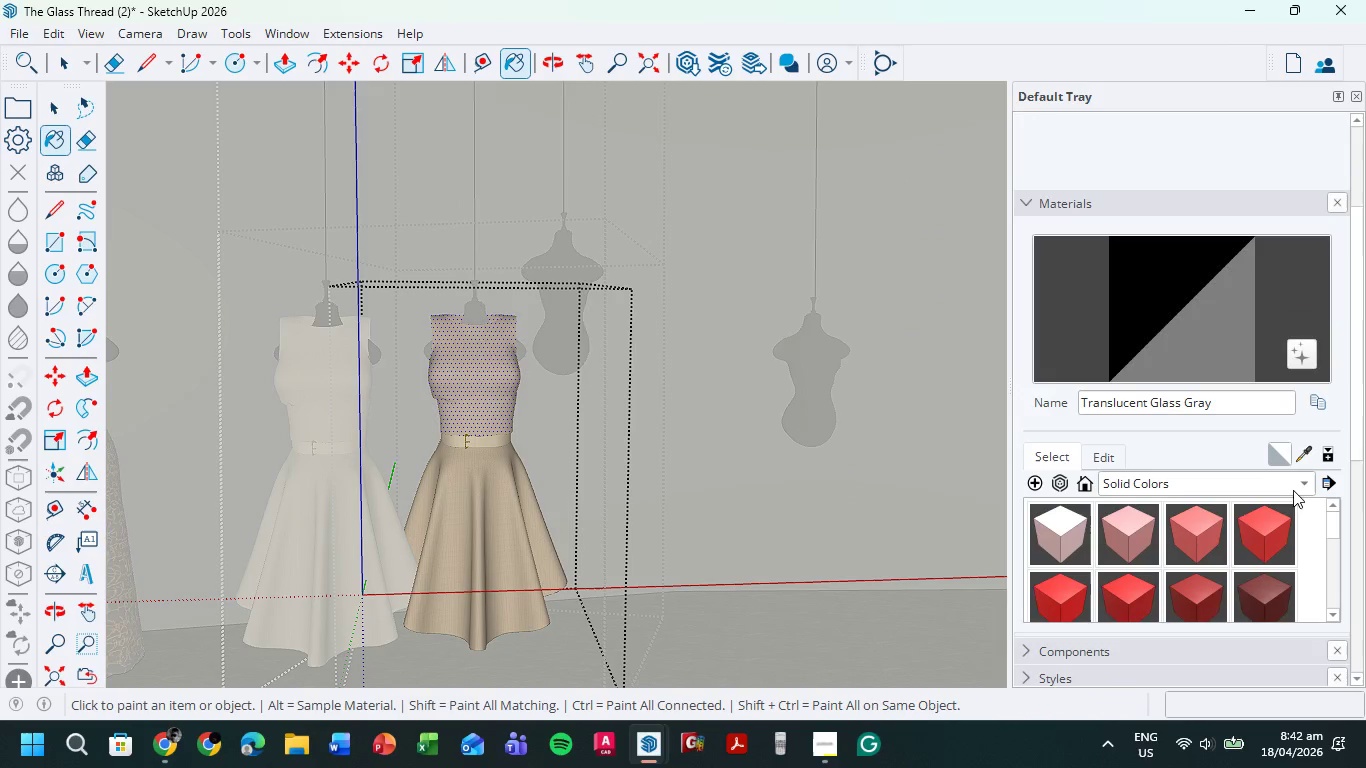 
scroll: coordinate [1275, 540], scroll_direction: down, amount: 27.0
 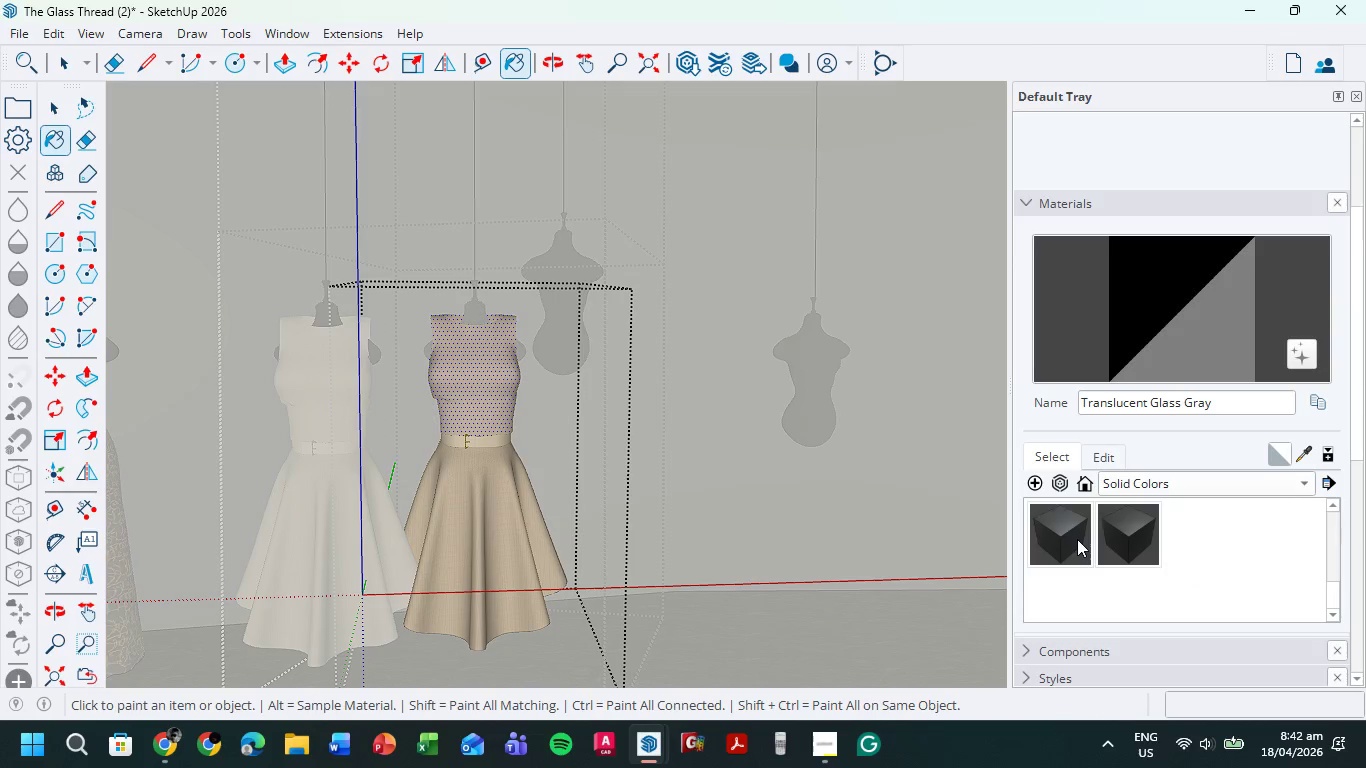 
scroll: coordinate [1129, 549], scroll_direction: up, amount: 1.0
 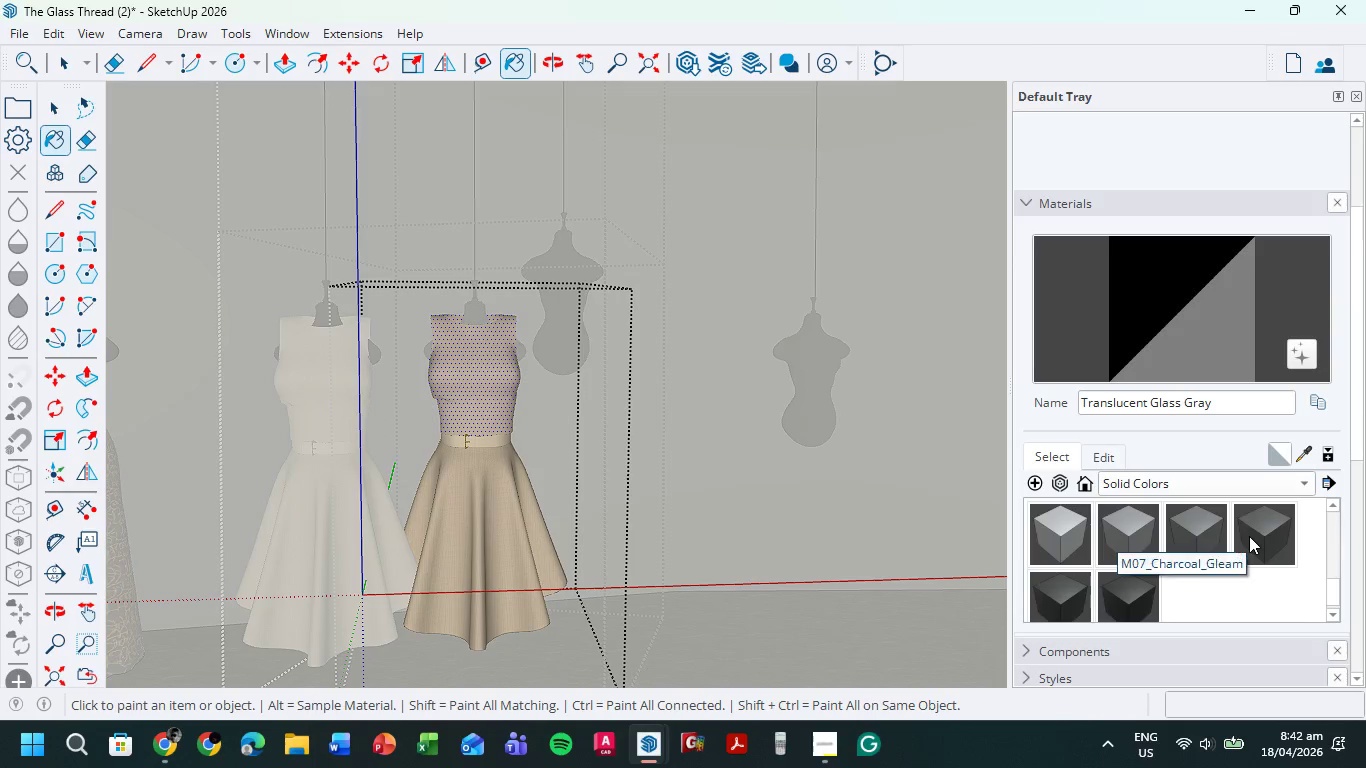 
left_click([1250, 536])
 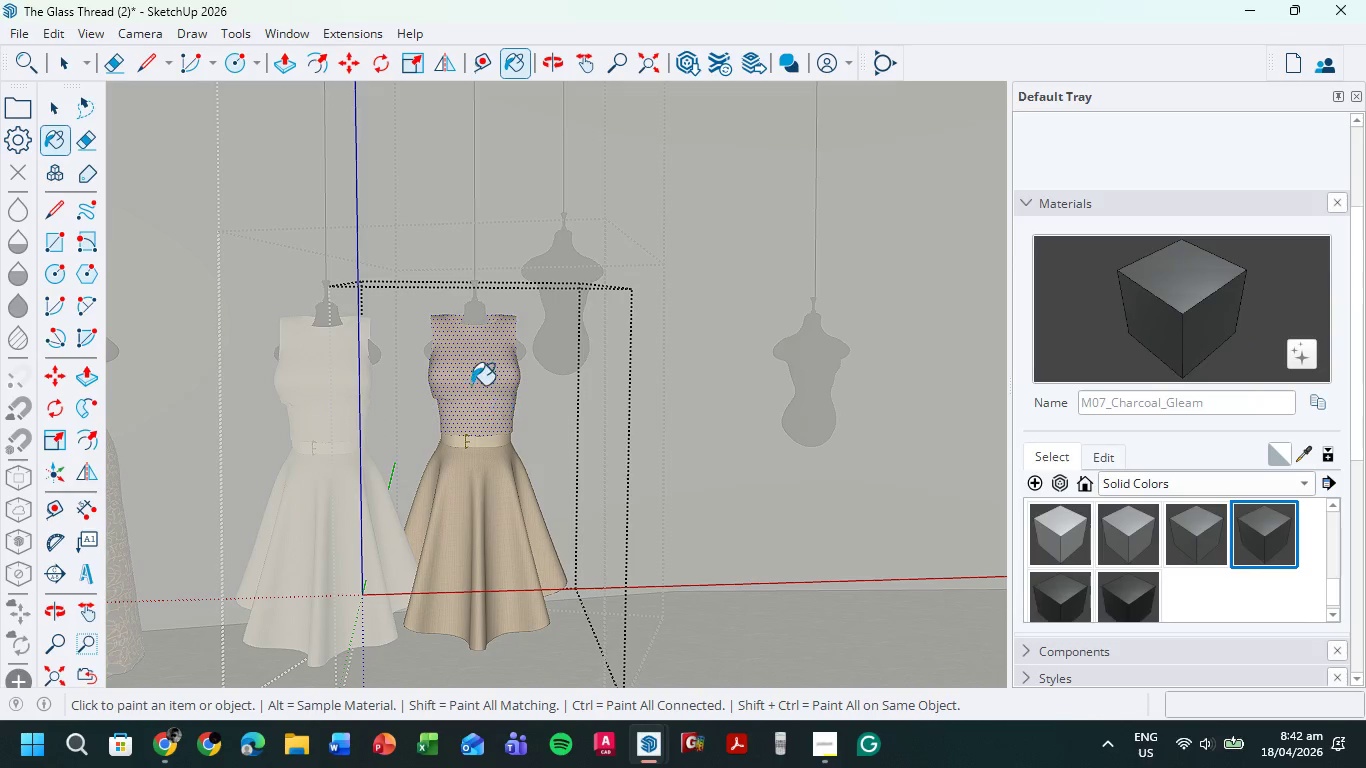 
left_click([469, 383])
 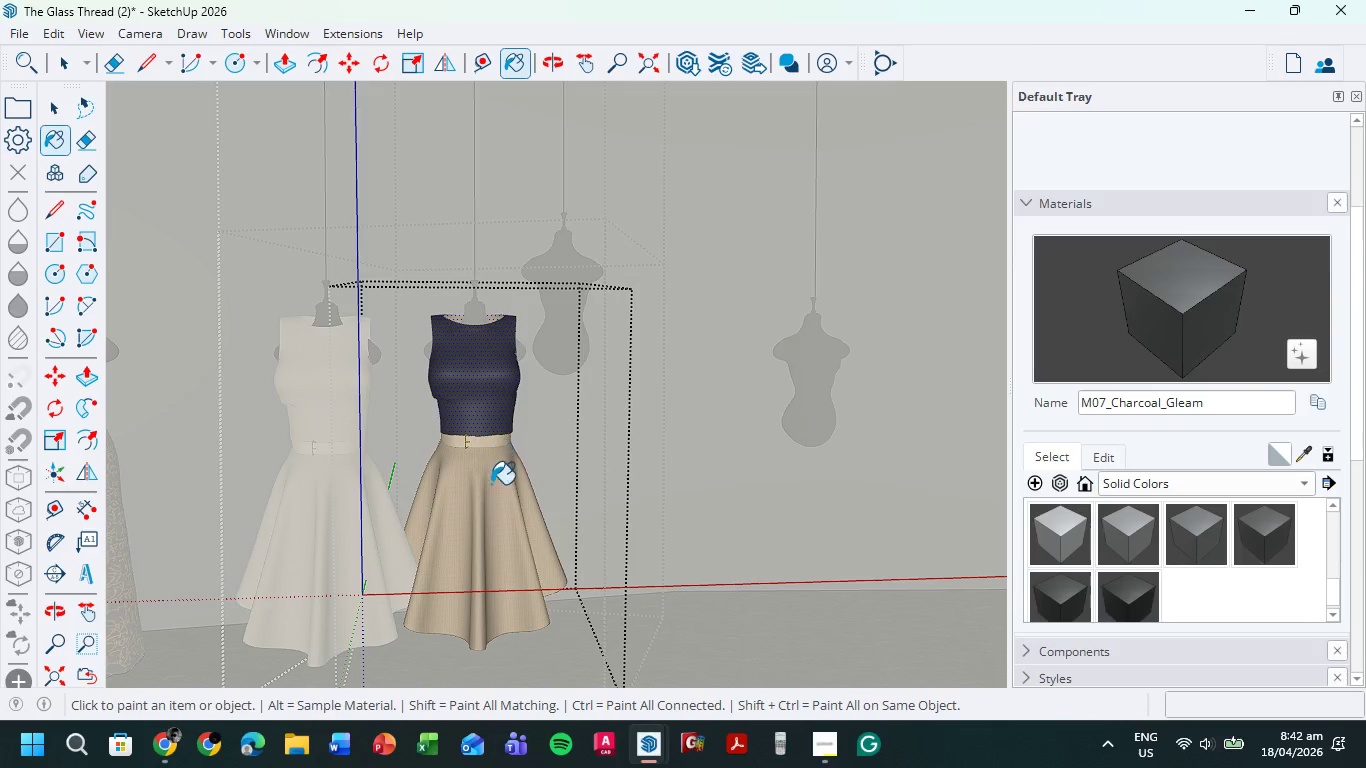 
left_click([488, 498])
 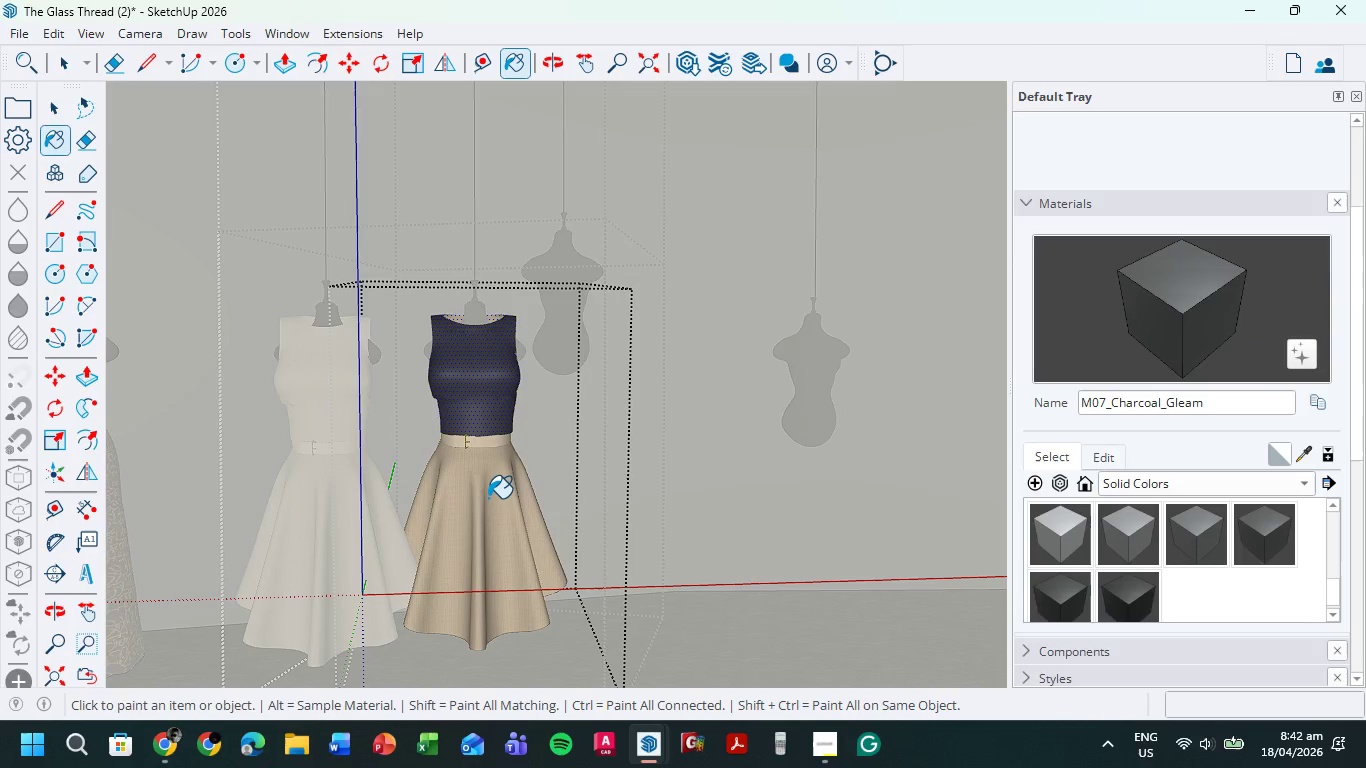 
left_click([483, 494])
 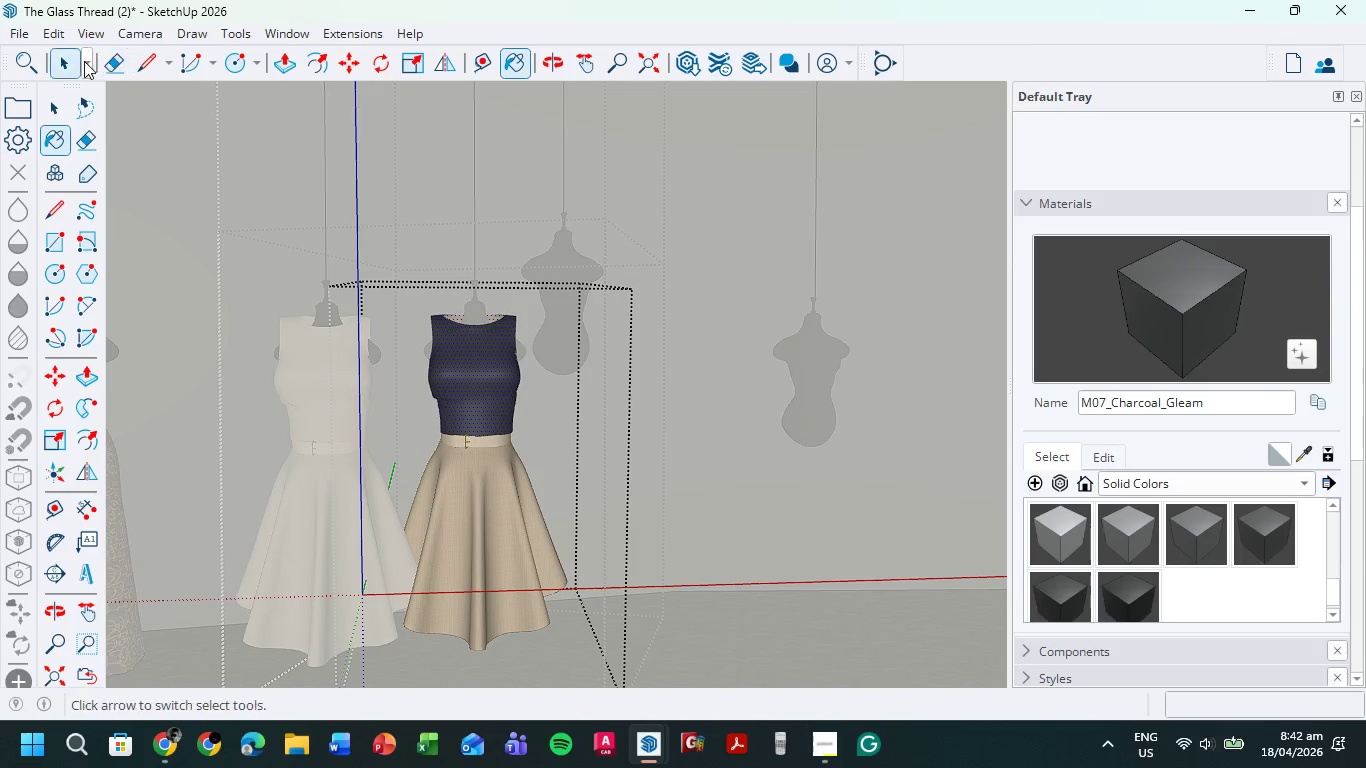 
left_click([76, 56])
 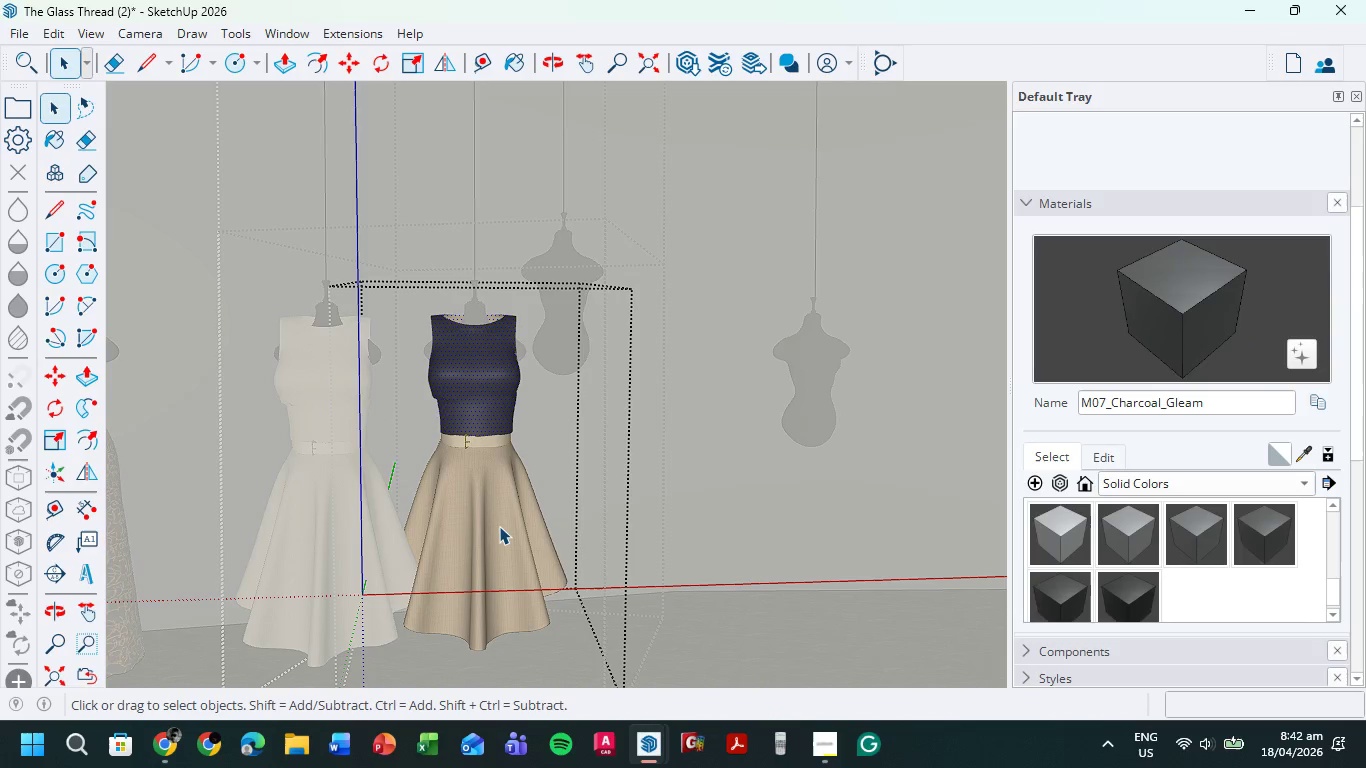 
double_click([499, 526])
 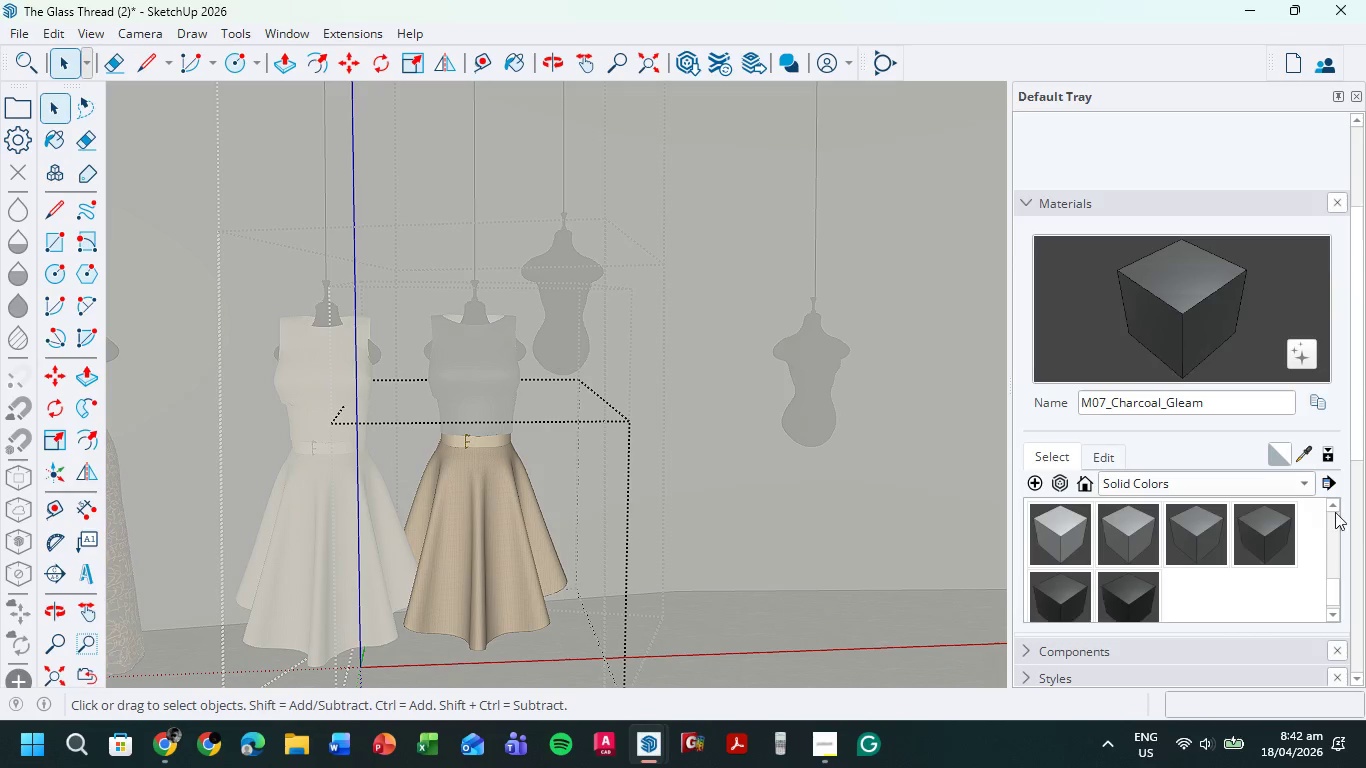 
left_click([1276, 539])
 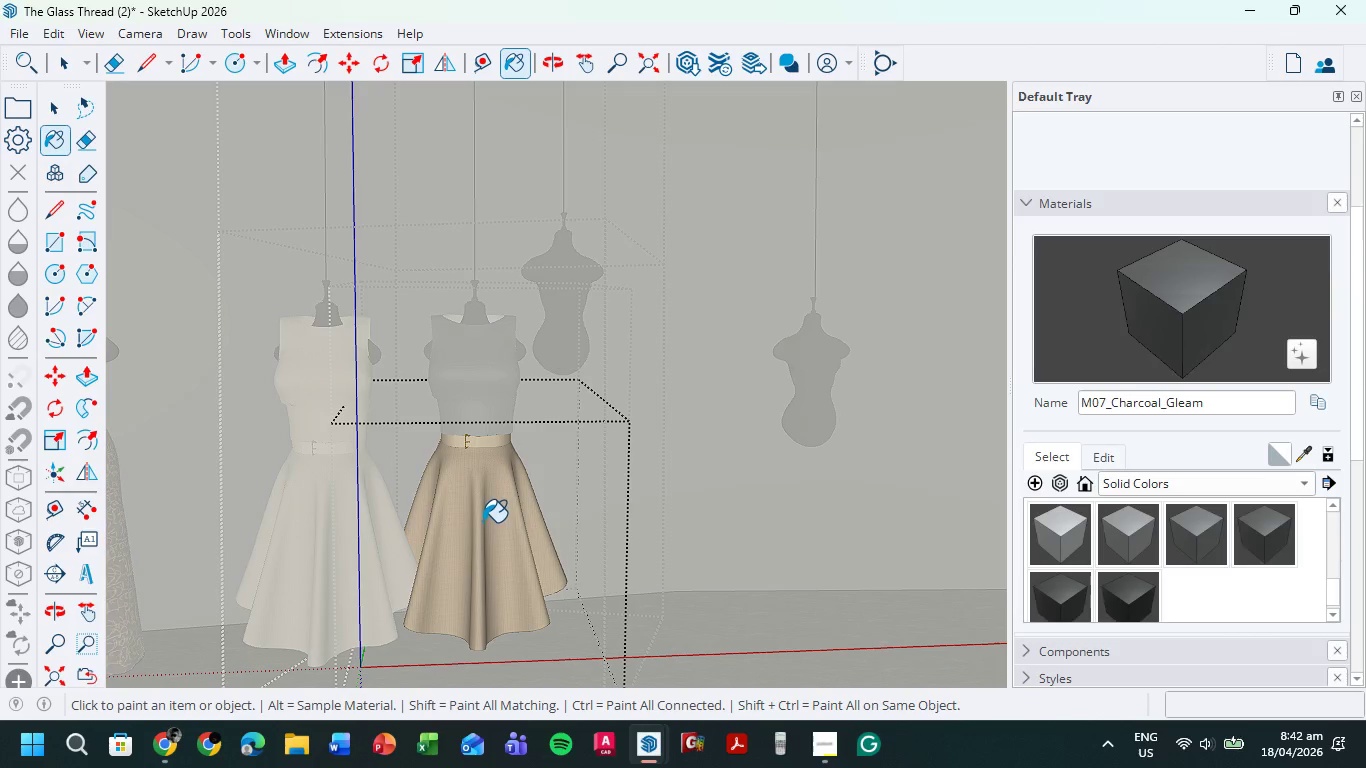 
double_click([482, 513])
 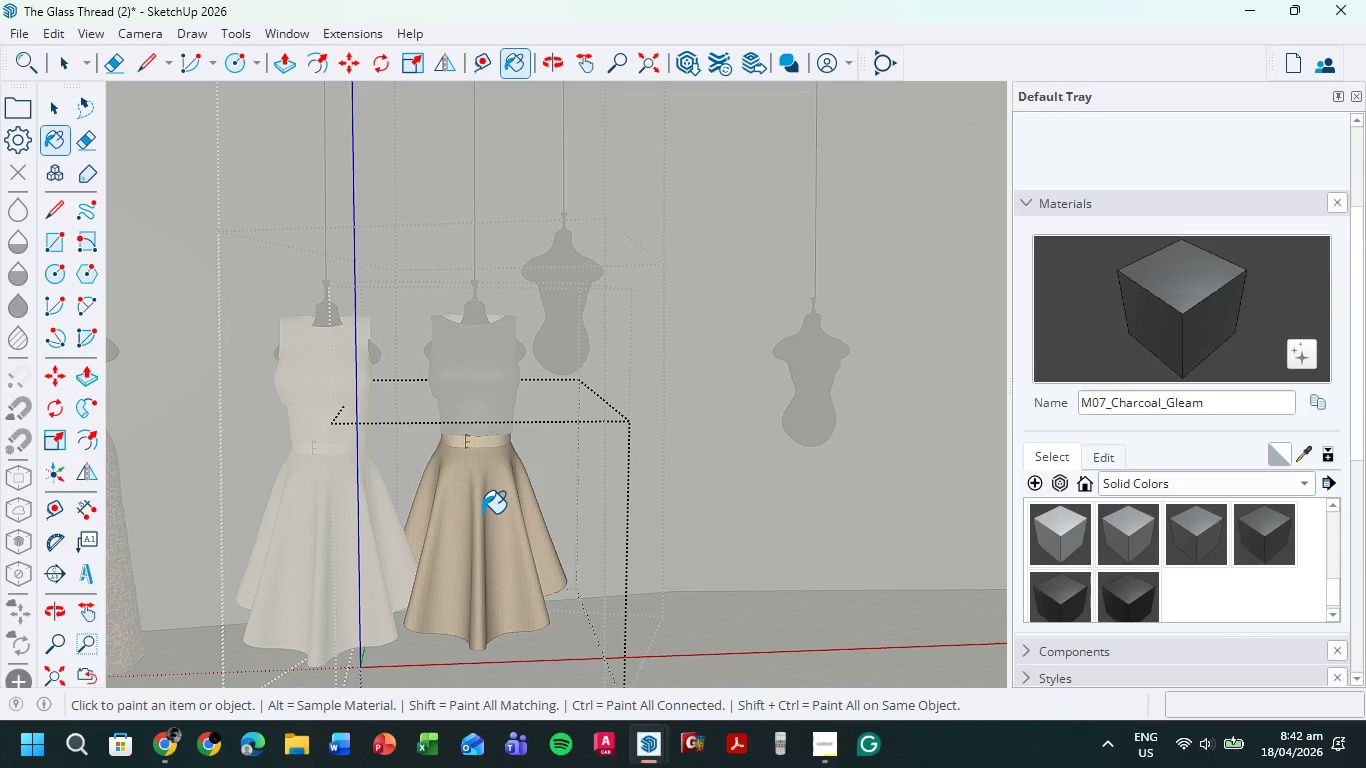 
triple_click([482, 513])
 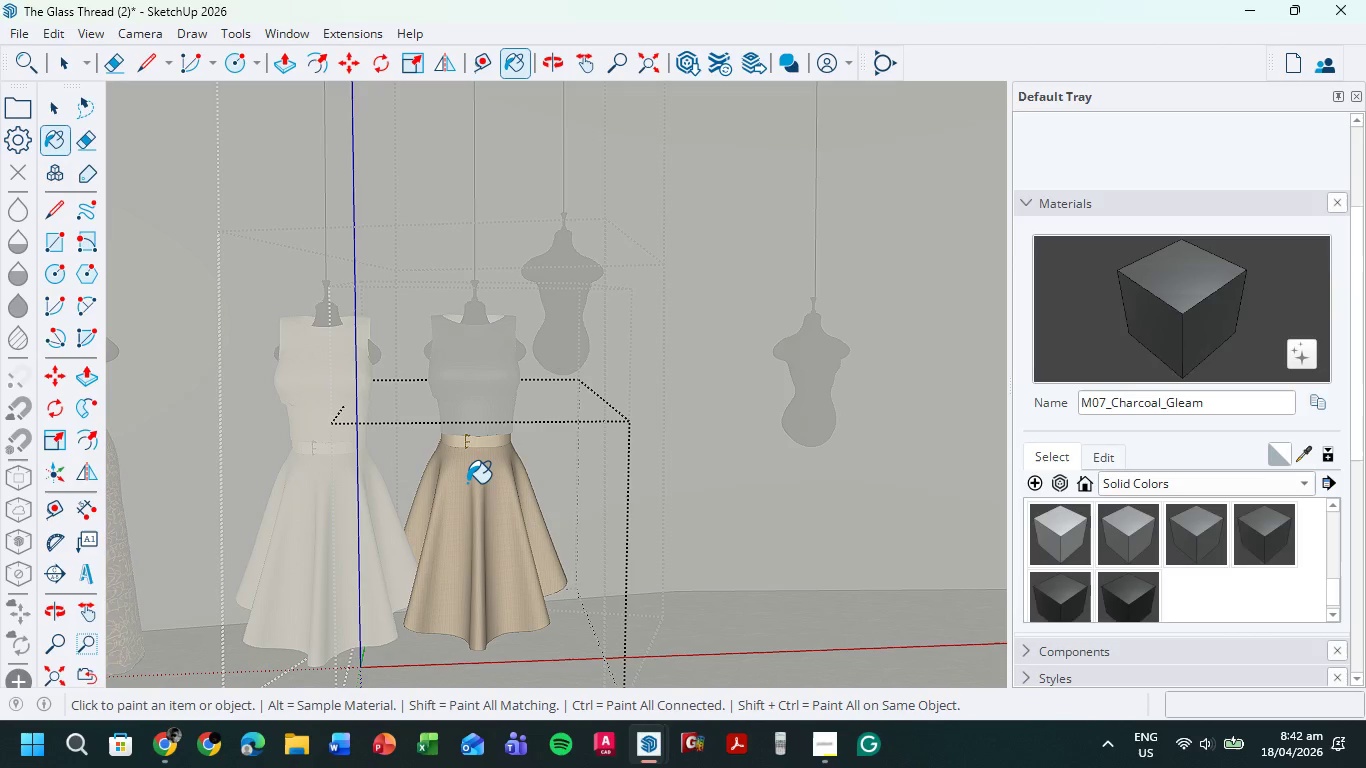 
triple_click([467, 483])
 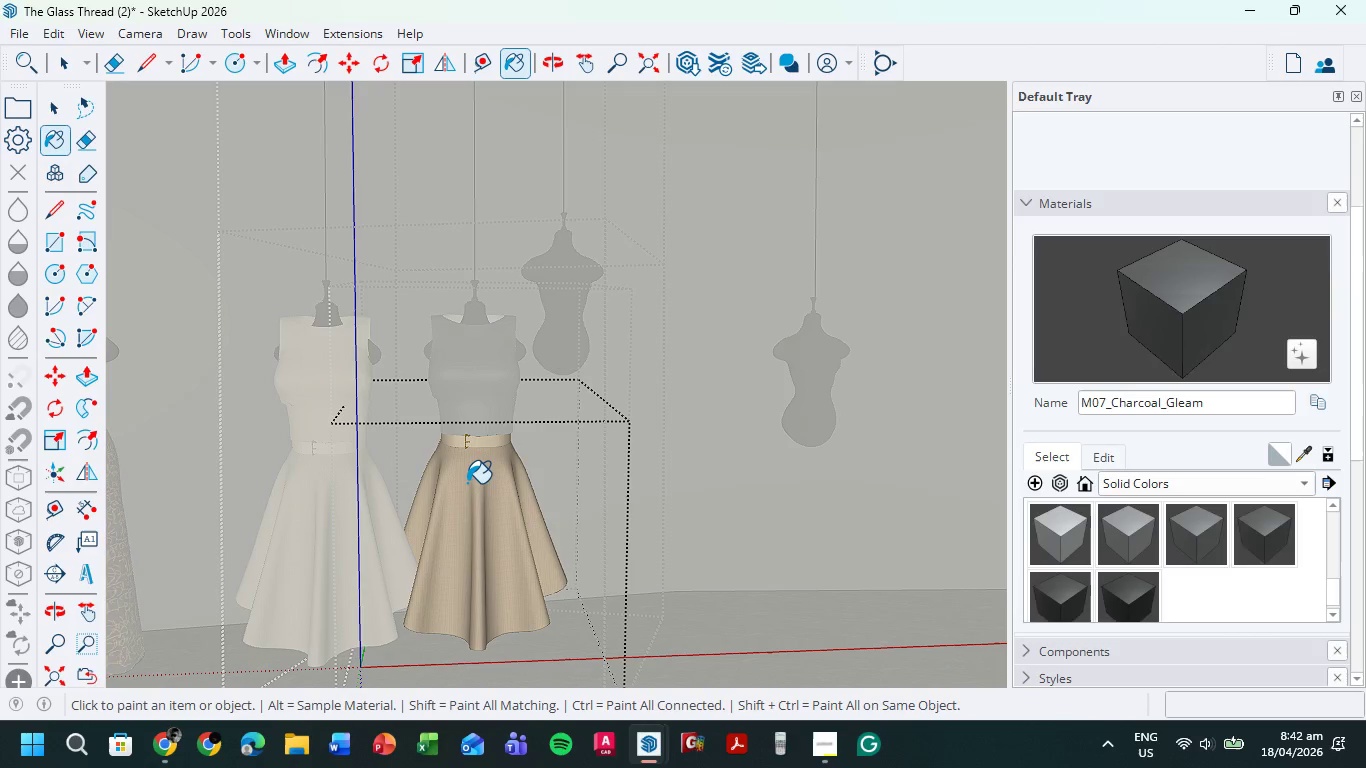 
triple_click([467, 483])
 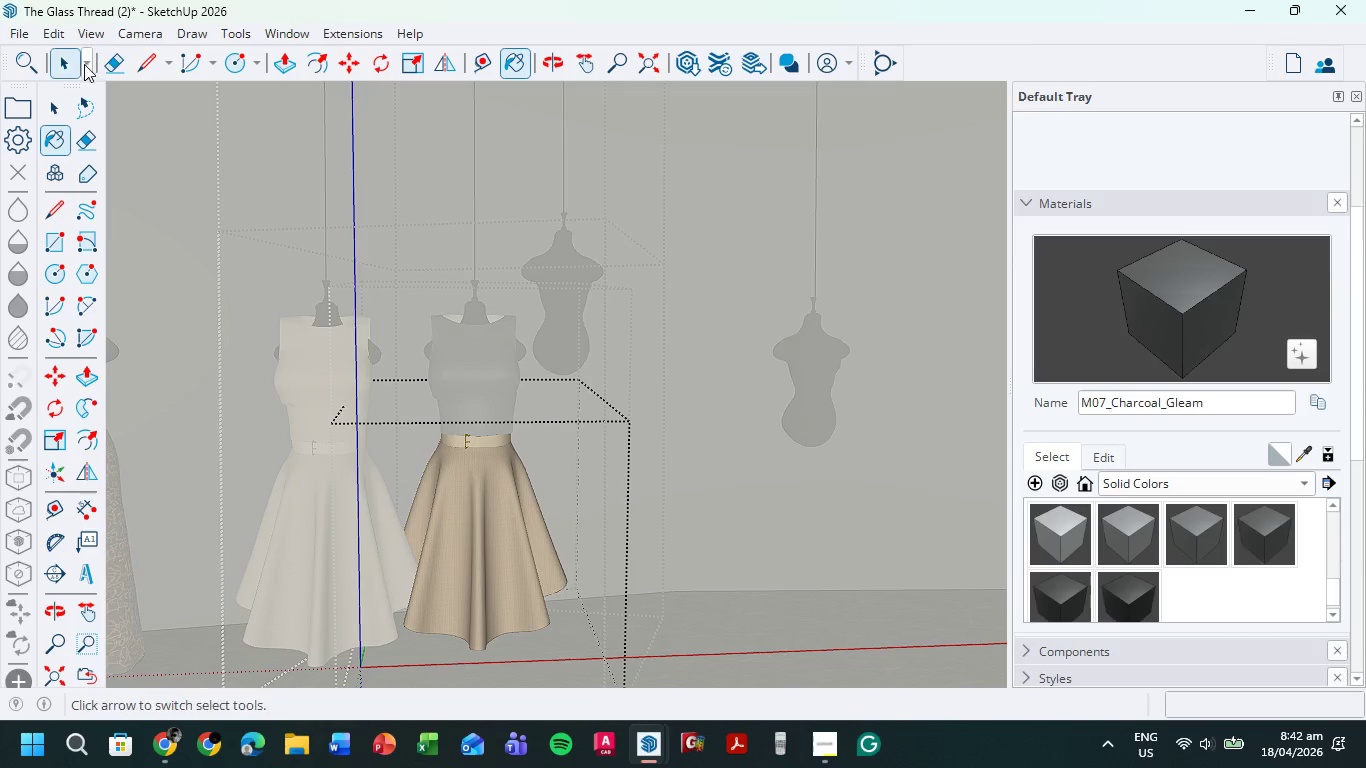 
left_click([73, 61])
 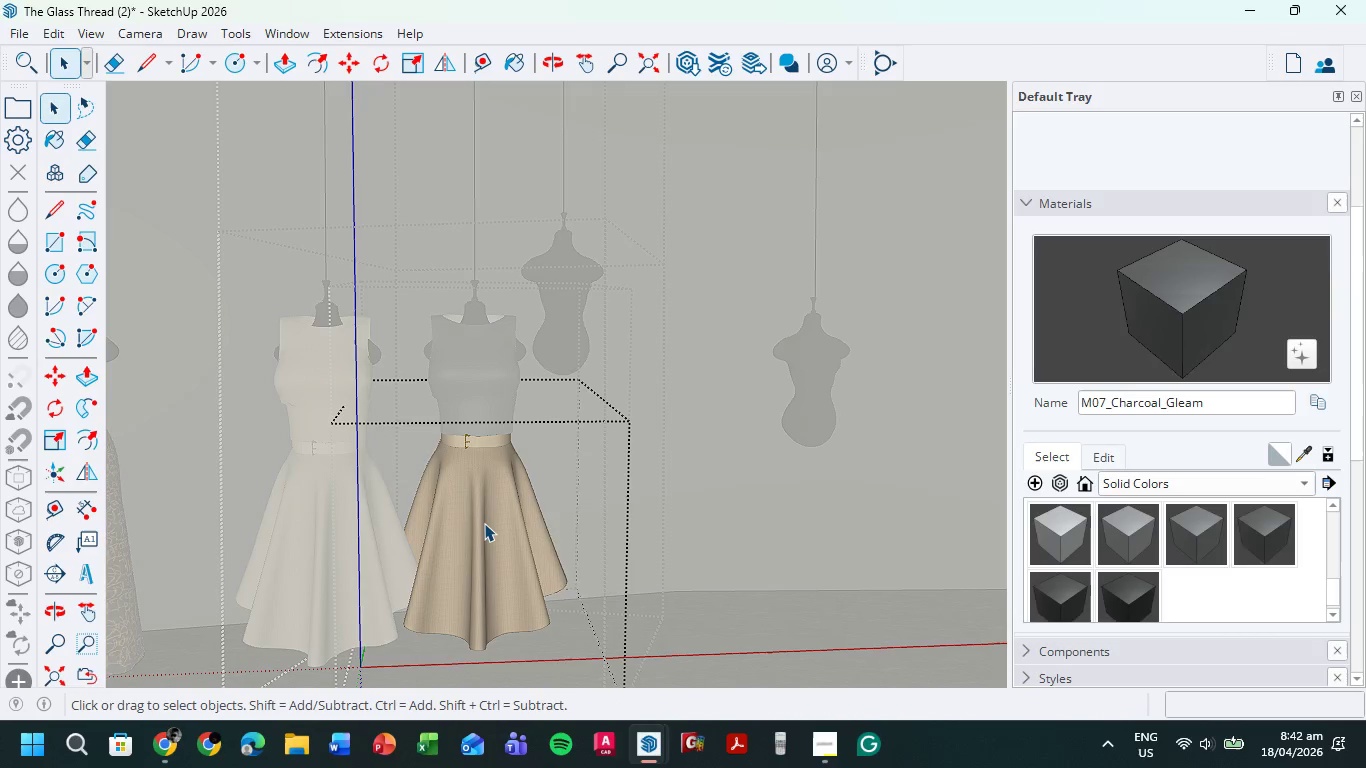 
double_click([484, 523])
 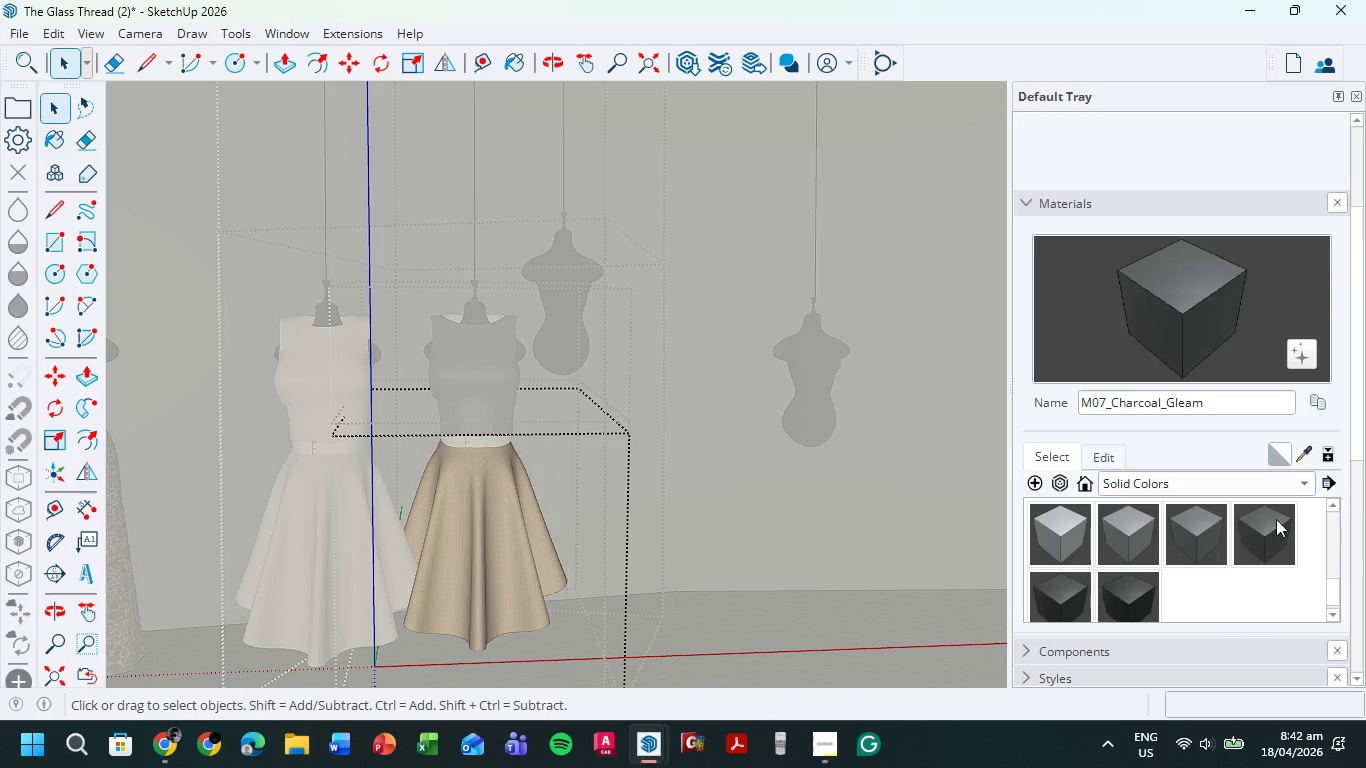 
left_click([1271, 521])
 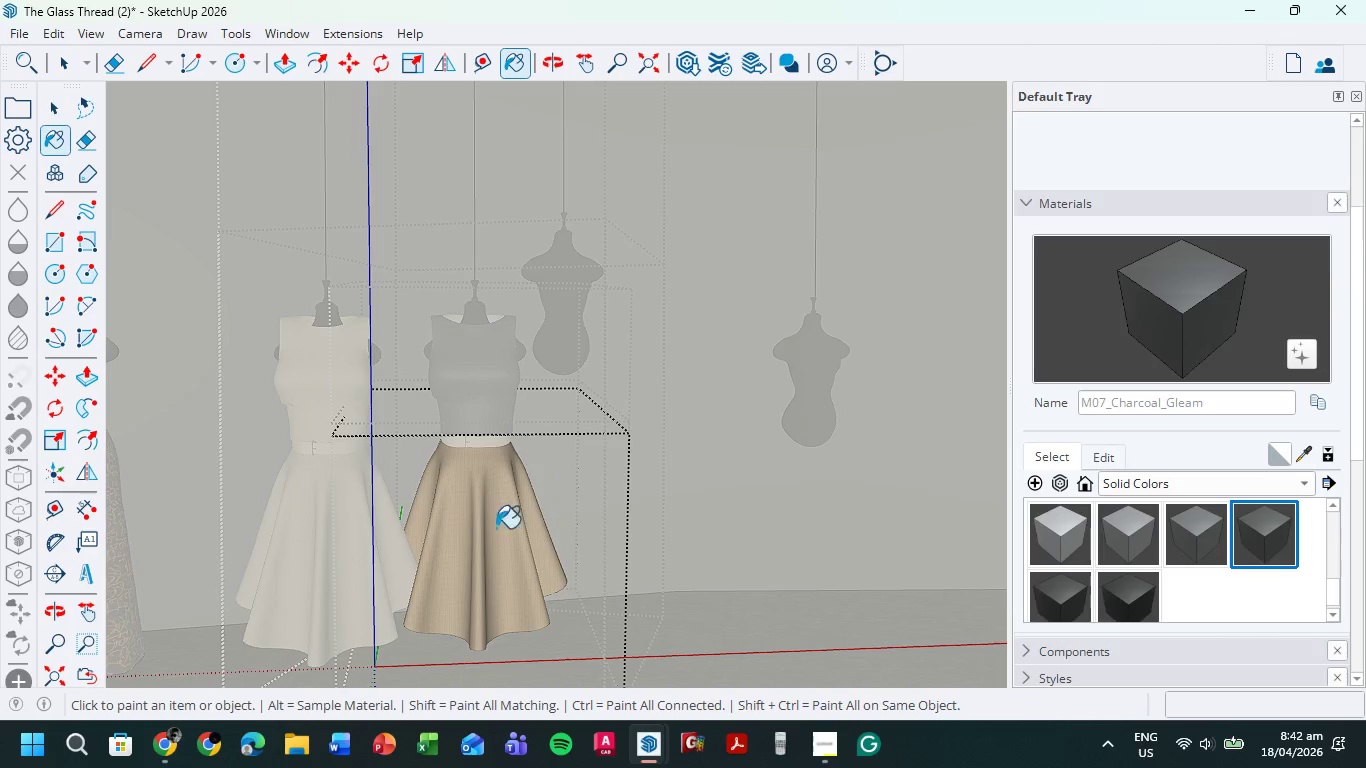 
left_click([473, 532])
 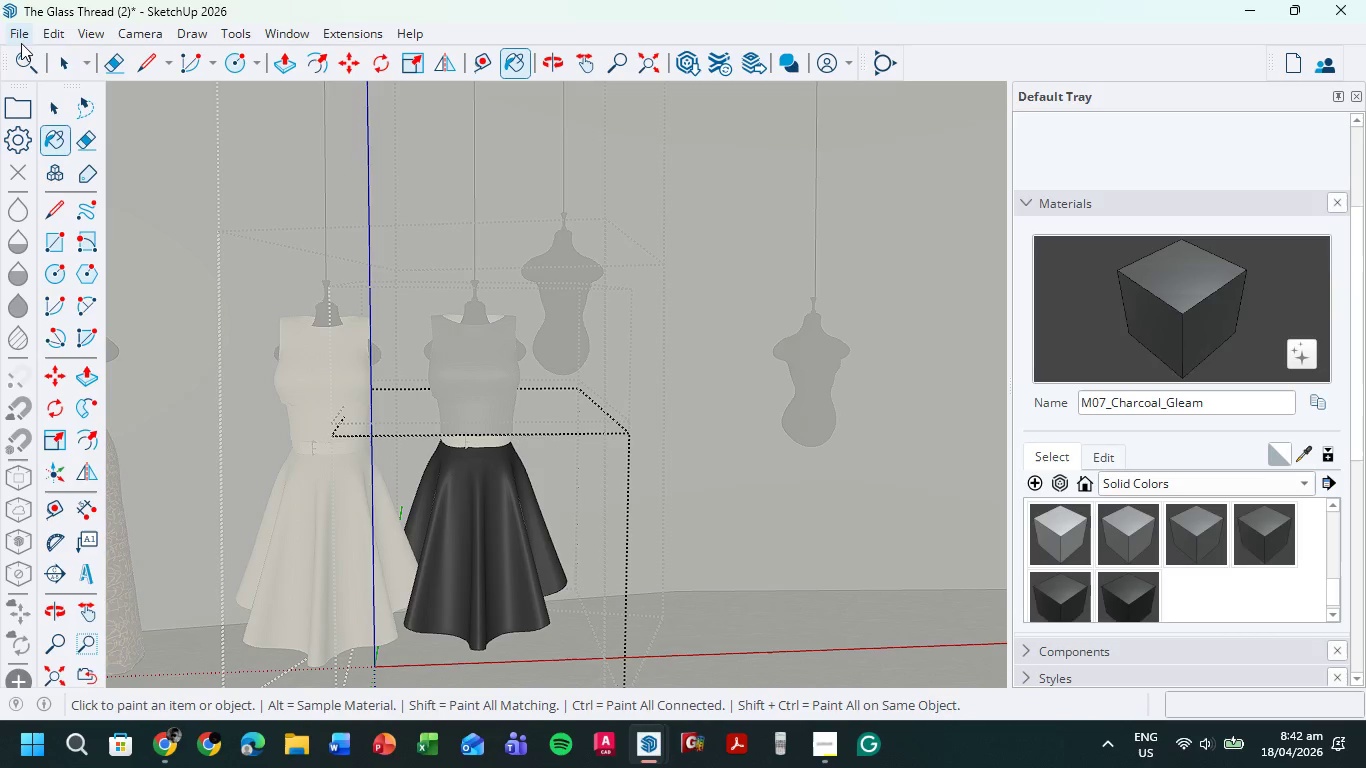 
left_click([60, 62])
 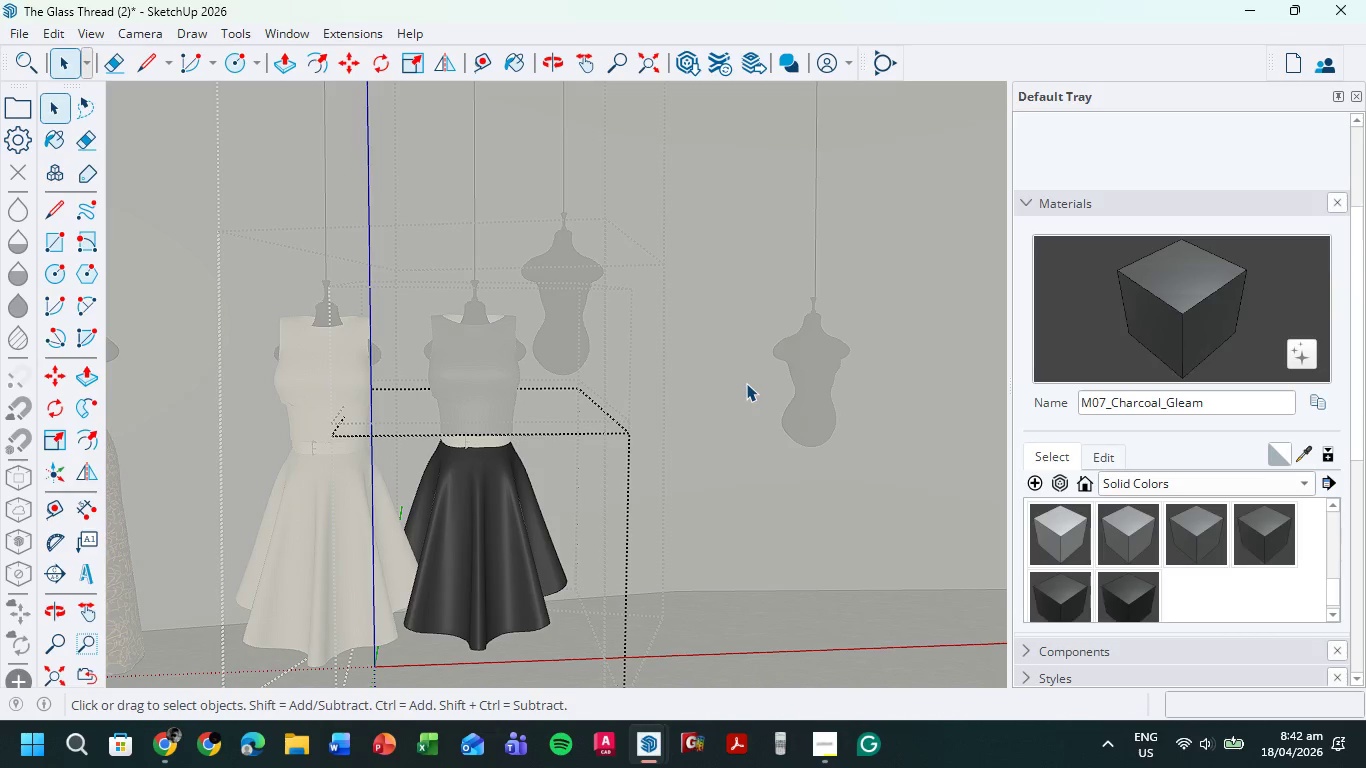 
double_click([747, 384])
 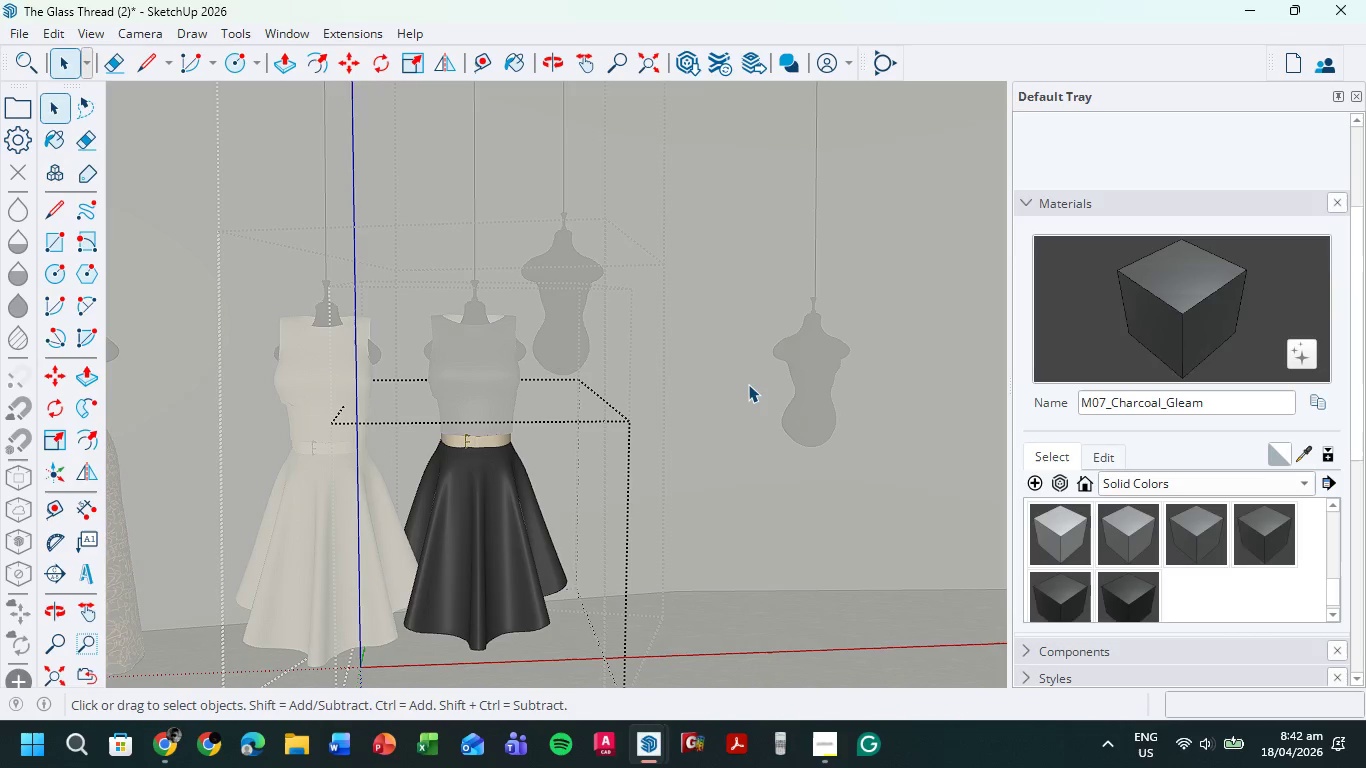 
triple_click([748, 384])
 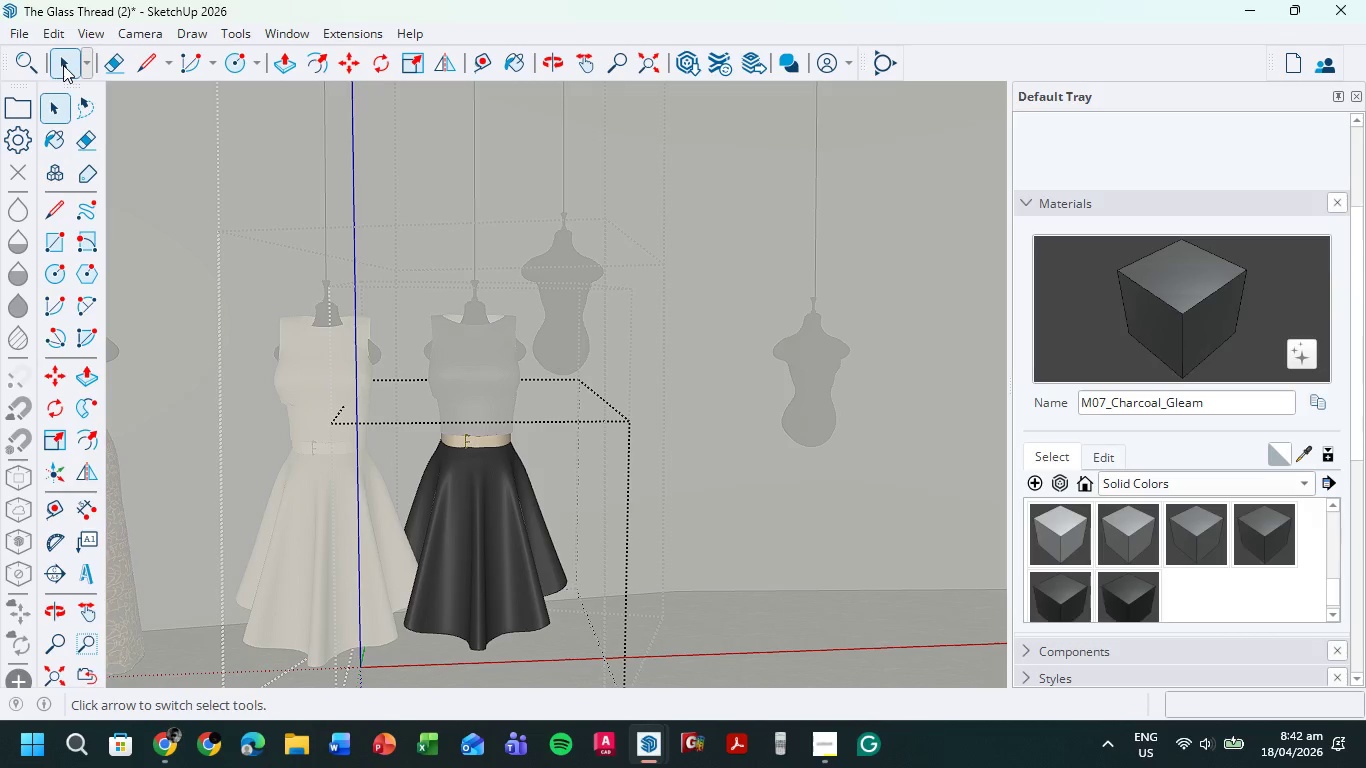 
double_click([704, 302])
 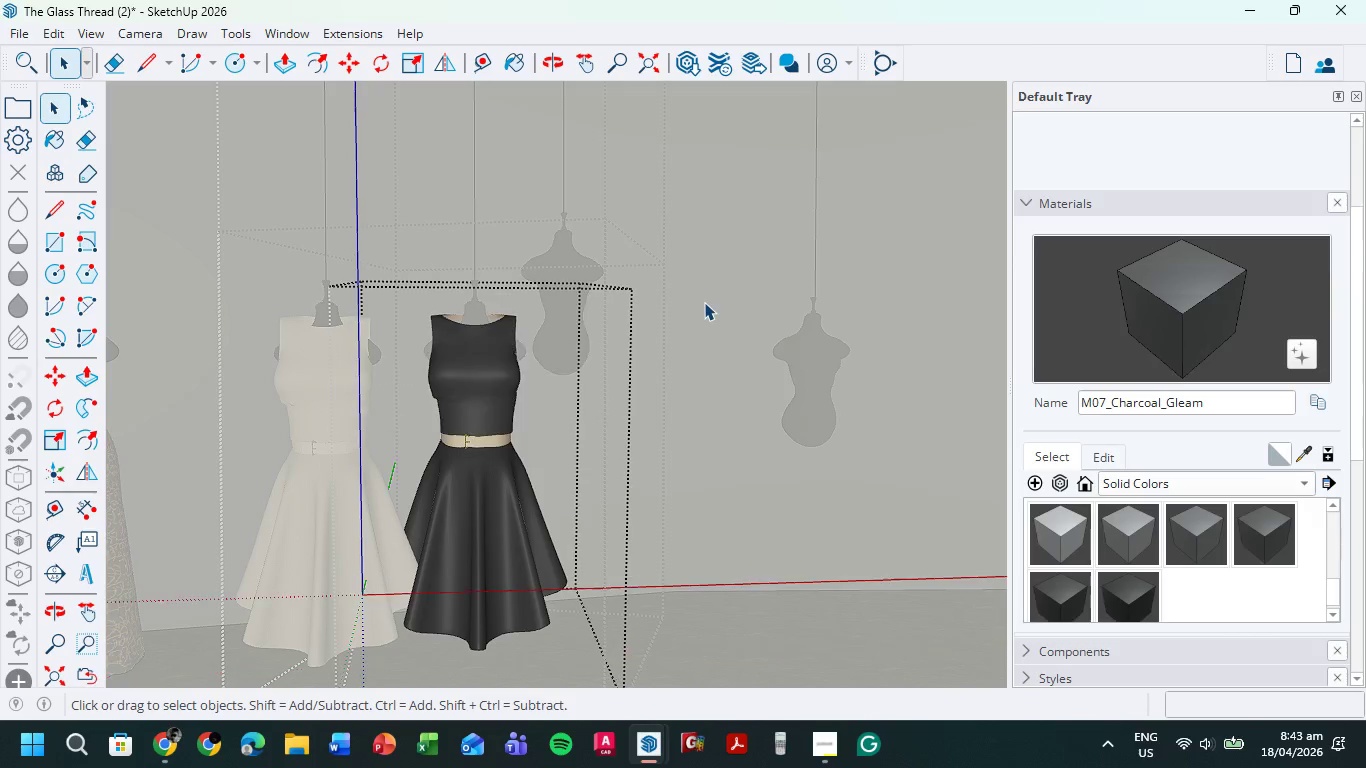 
triple_click([704, 302])
 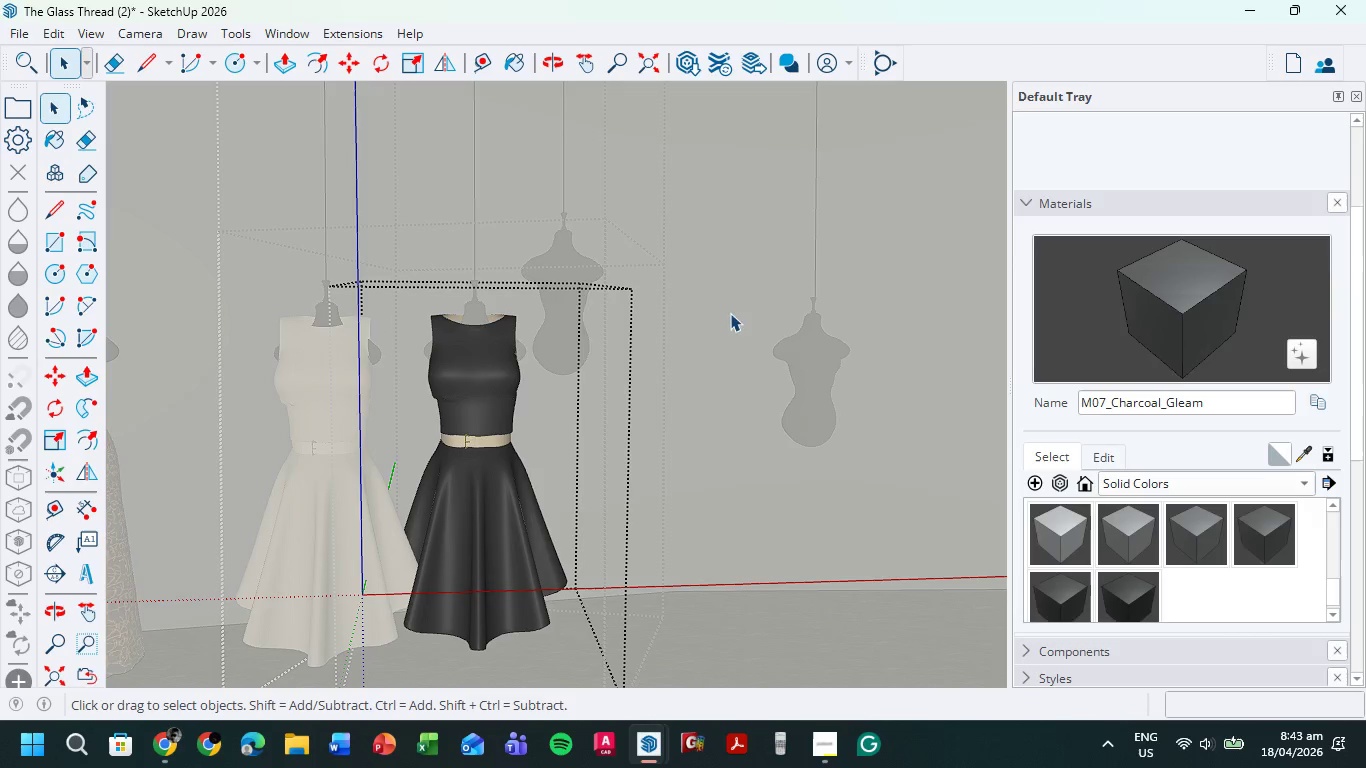 
left_click_drag(start_coordinate=[791, 344], to_coordinate=[795, 350])
 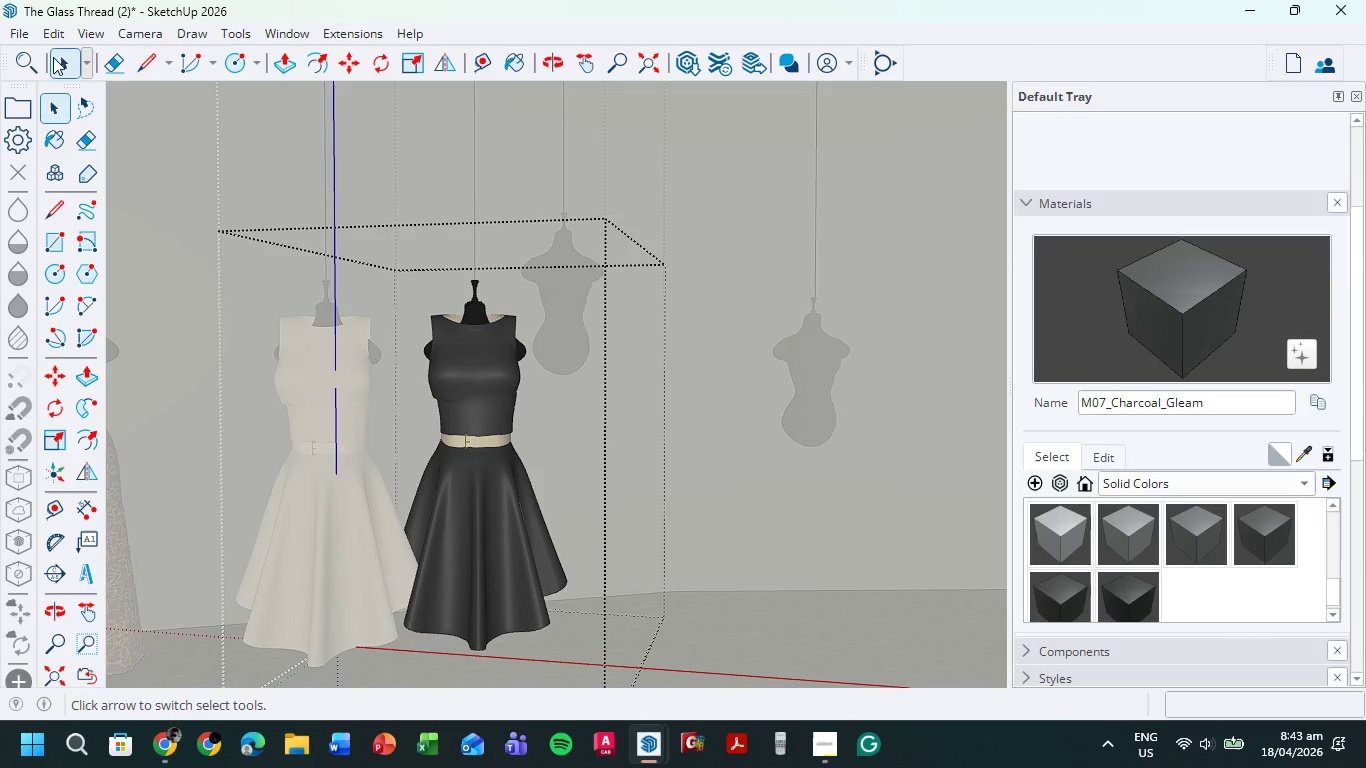 
double_click([263, 253])
 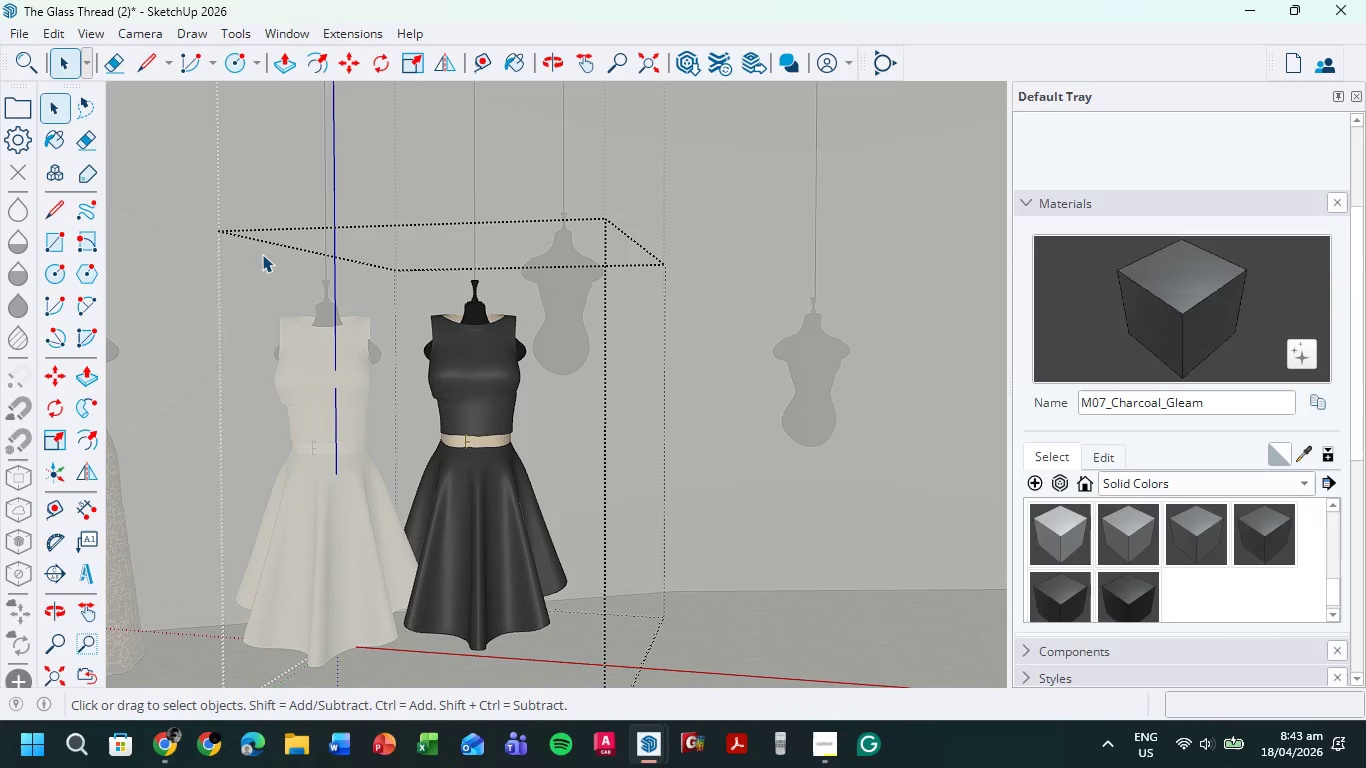 
triple_click([262, 254])
 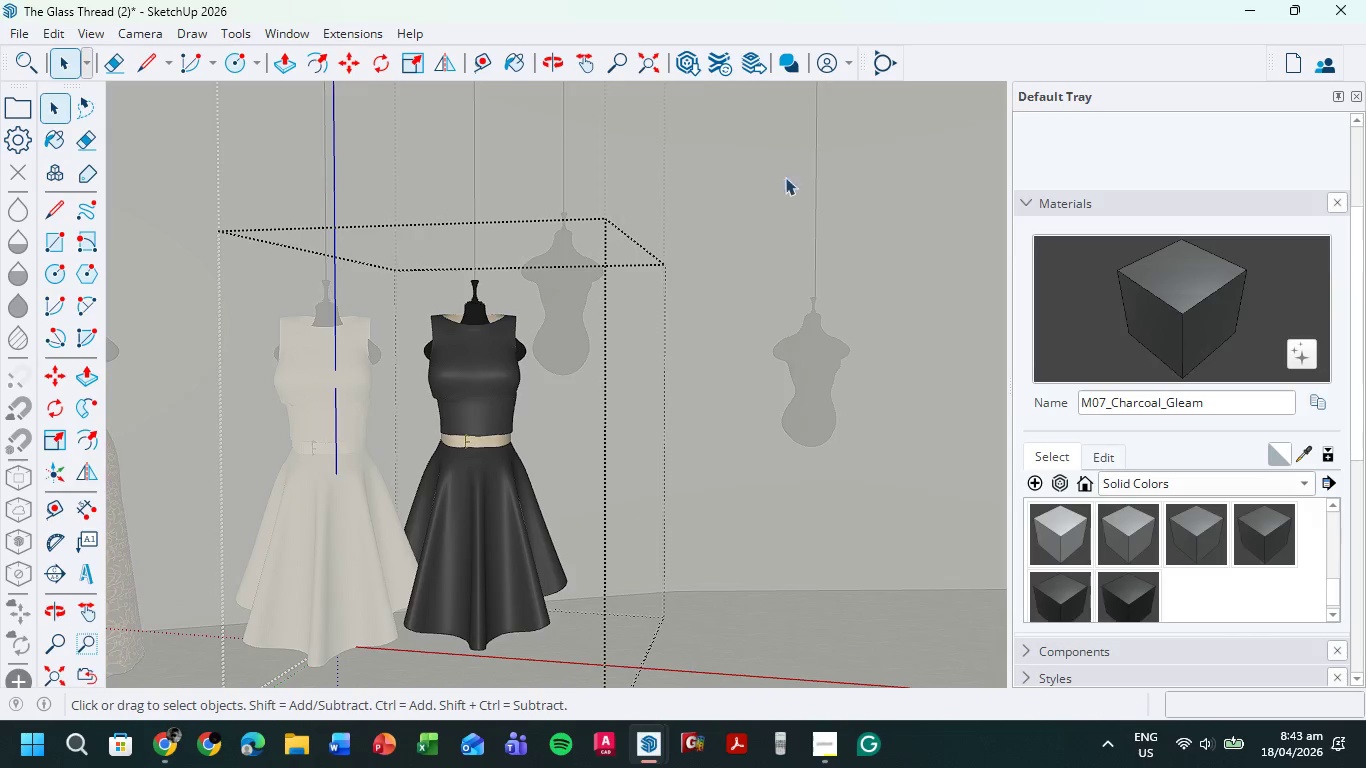 
scroll: coordinate [805, 174], scroll_direction: down, amount: 2.0
 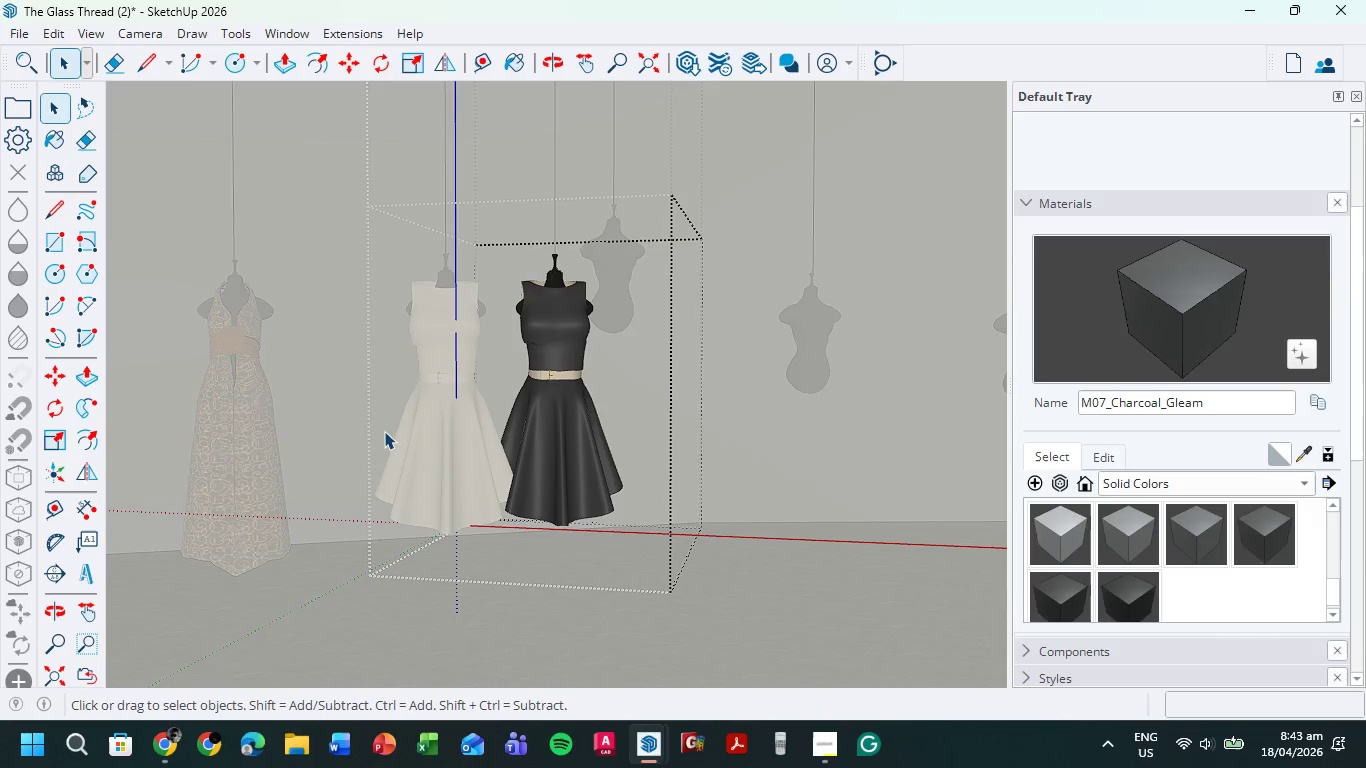 
double_click([358, 450])
 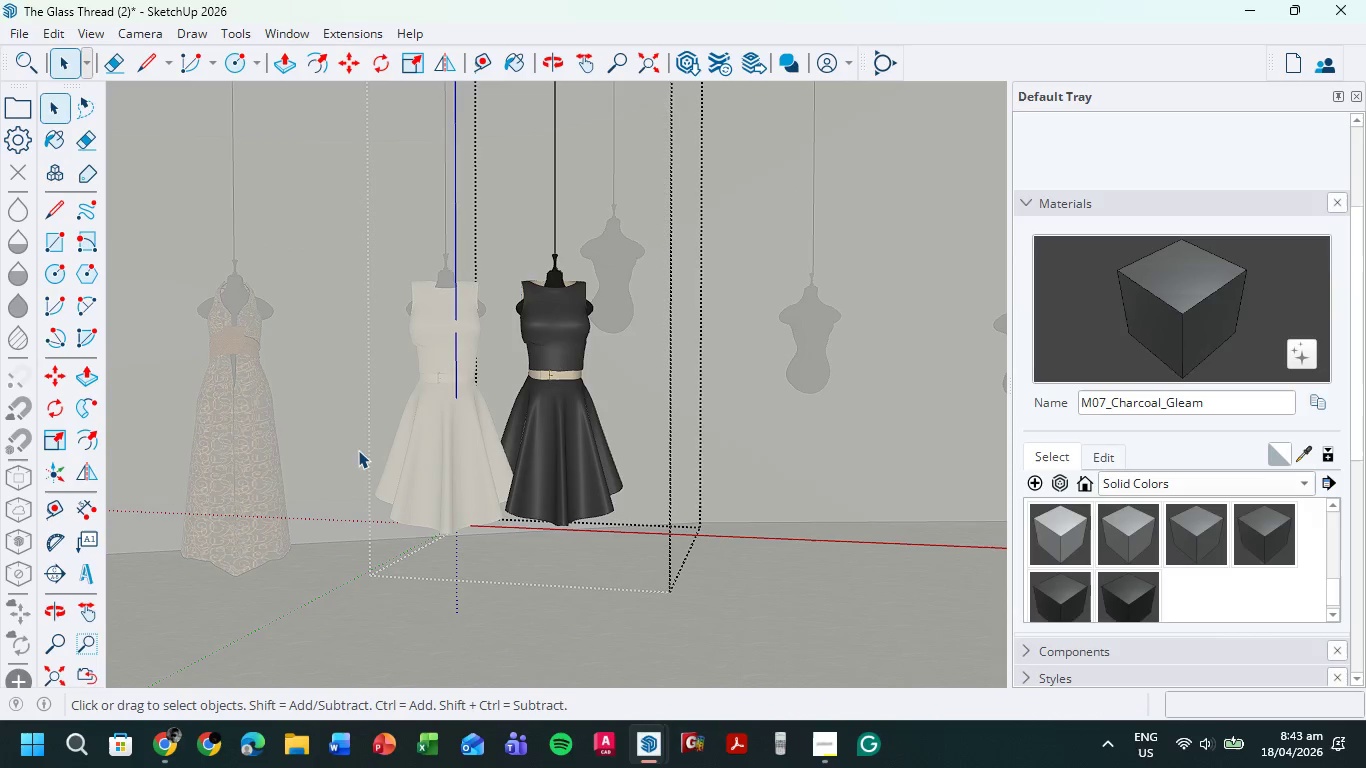 
triple_click([358, 450])
 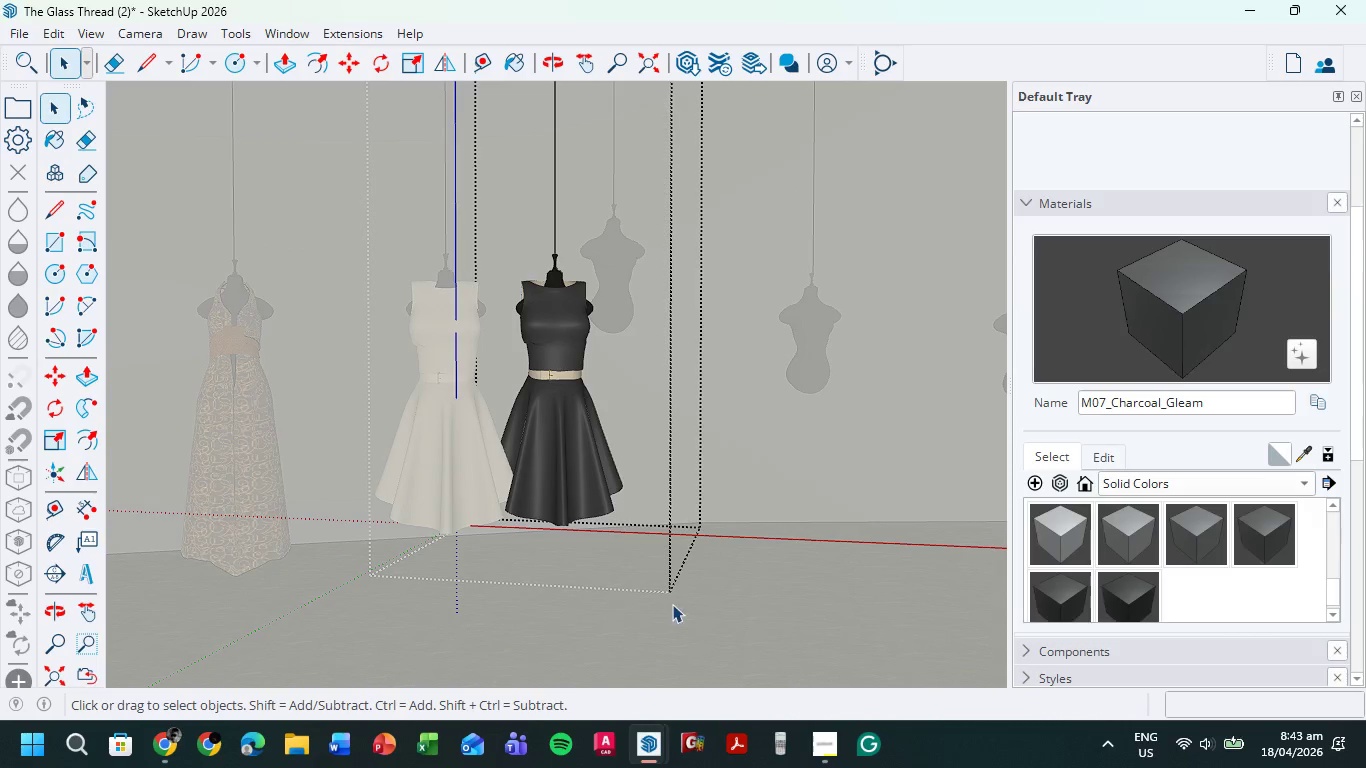 
triple_click([672, 604])
 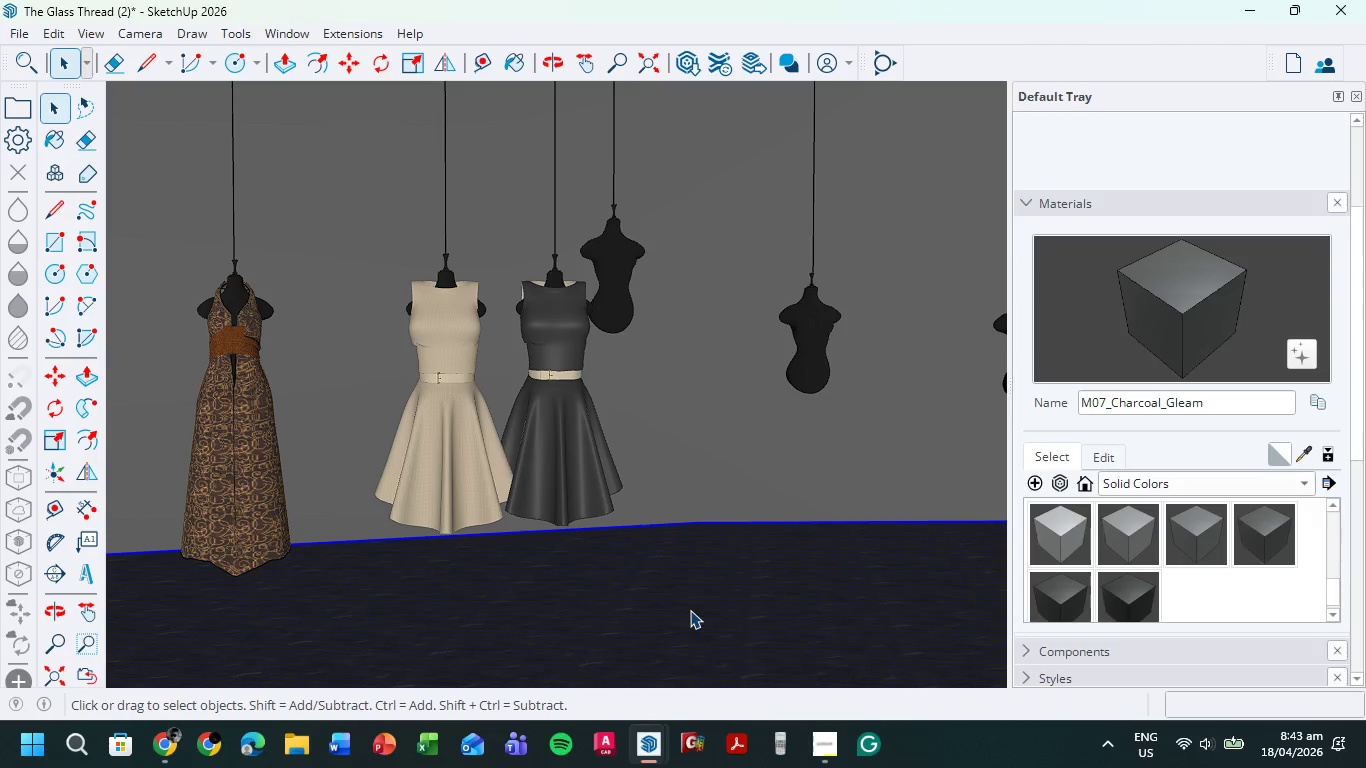 
triple_click([690, 610])
 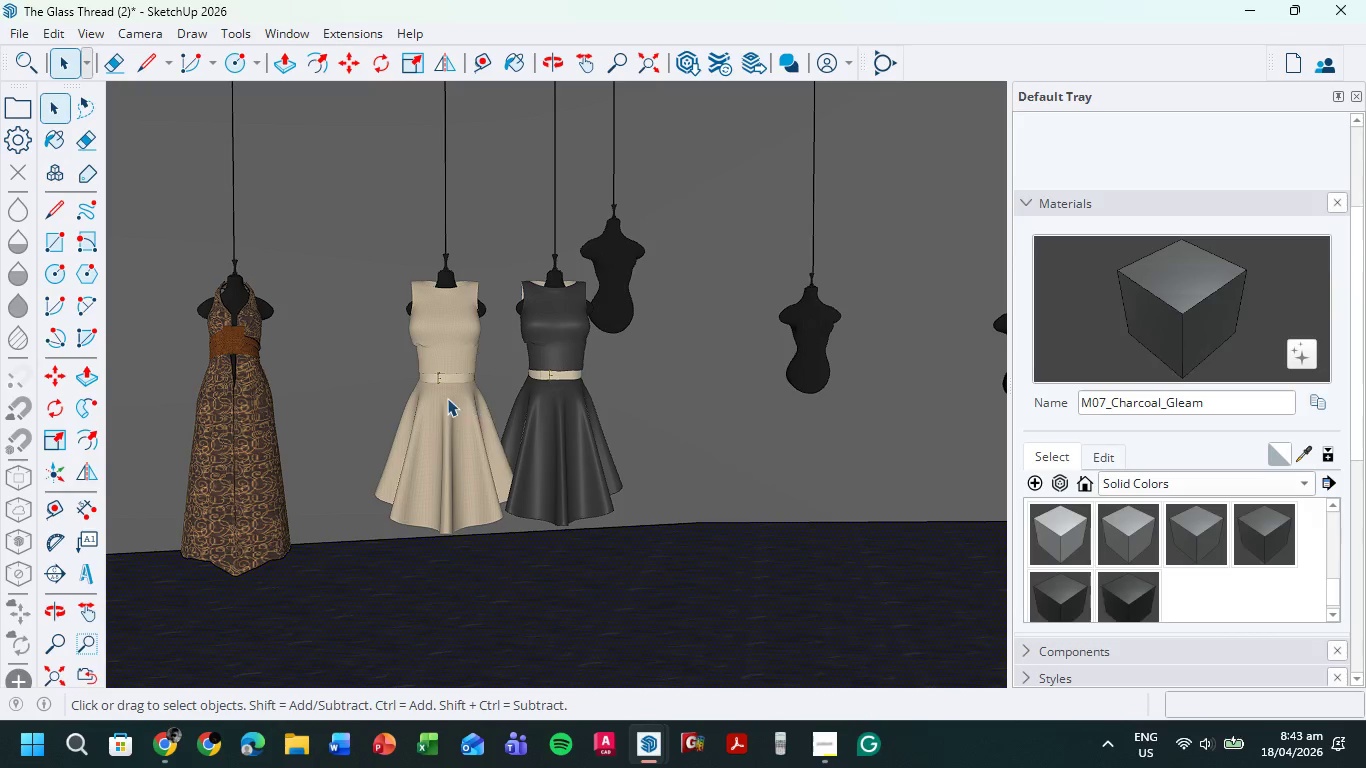 
scroll: coordinate [443, 367], scroll_direction: up, amount: 10.0
 